 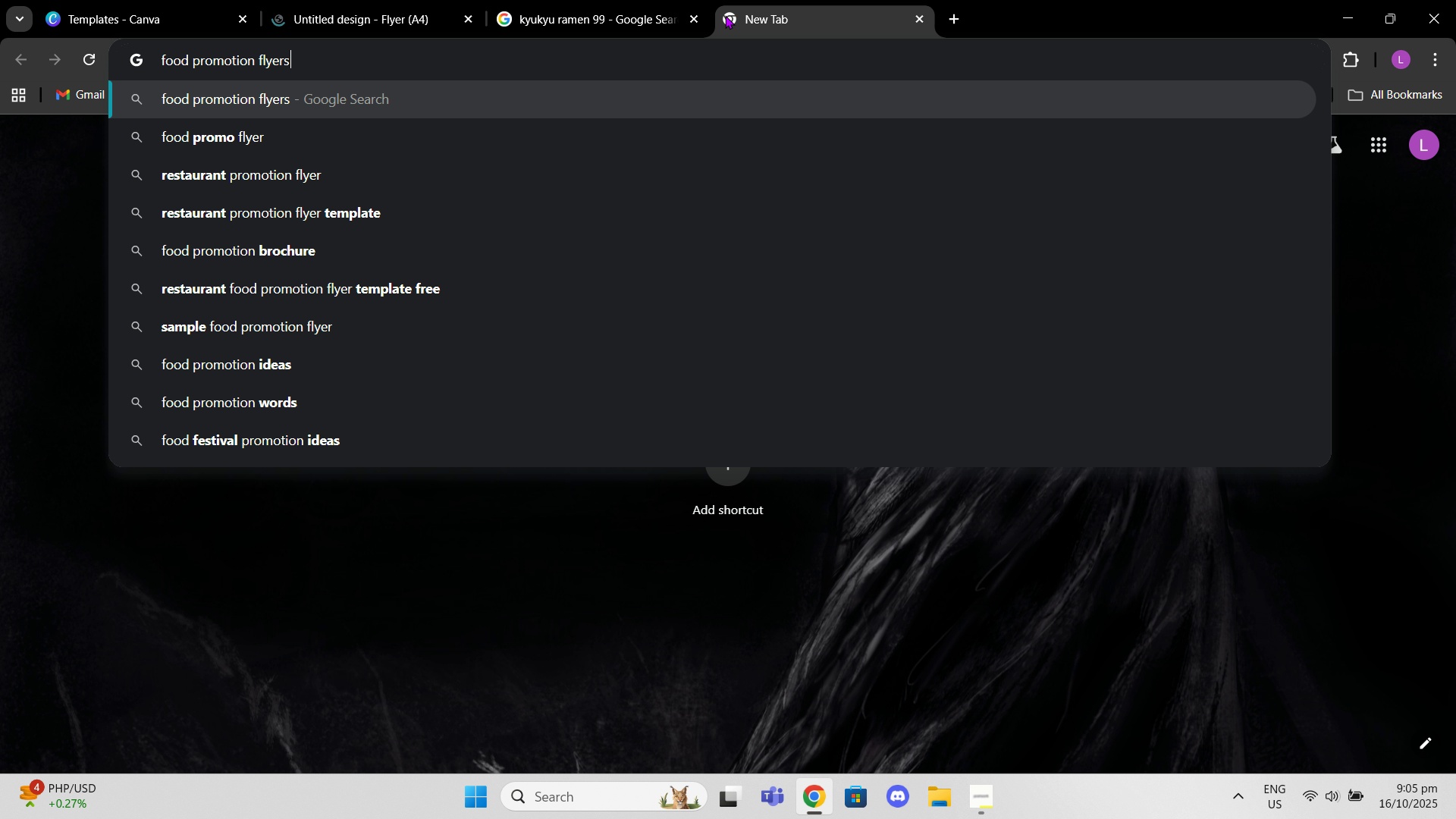 
key(Enter)
 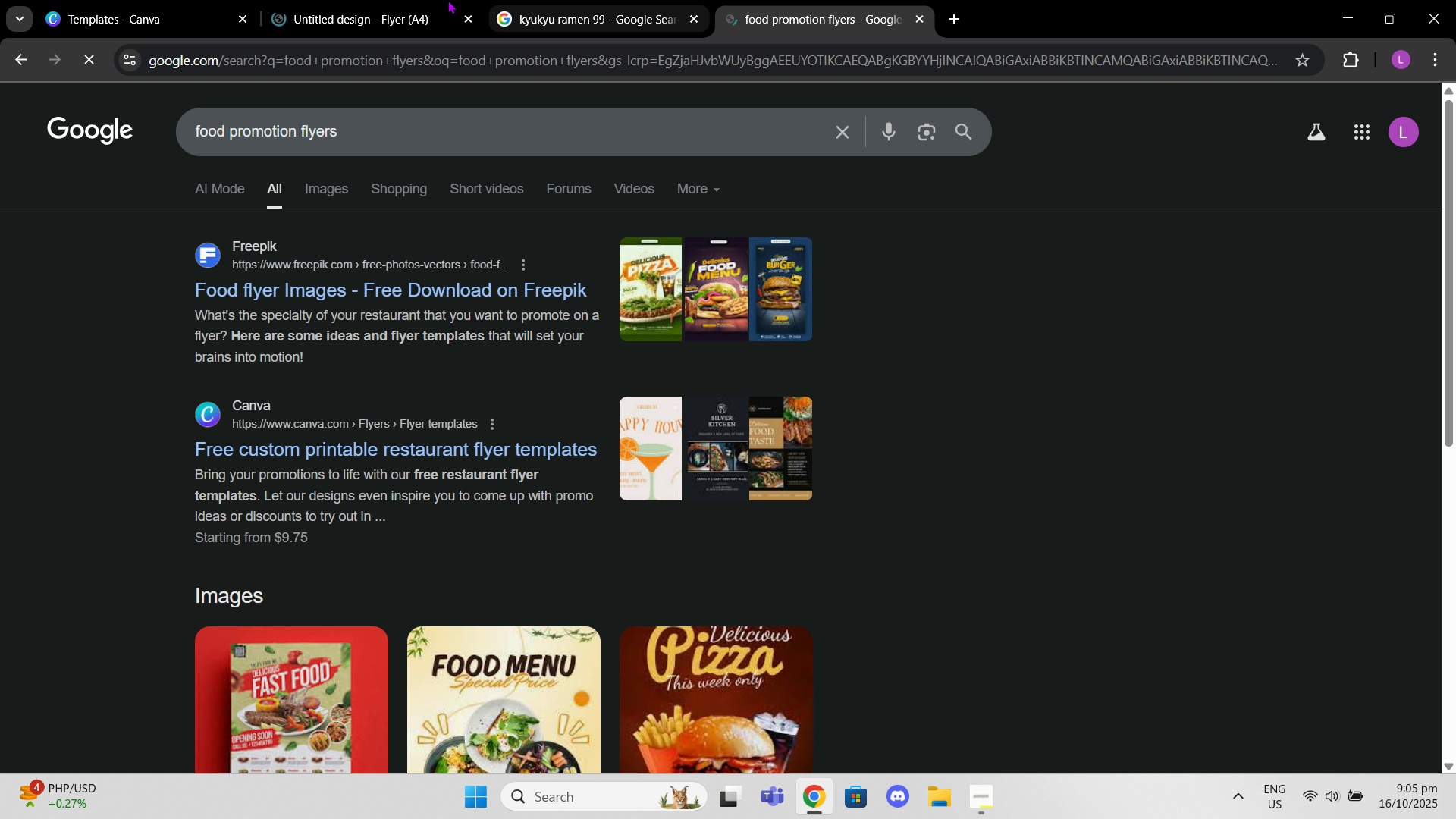 
left_click([392, 0])
 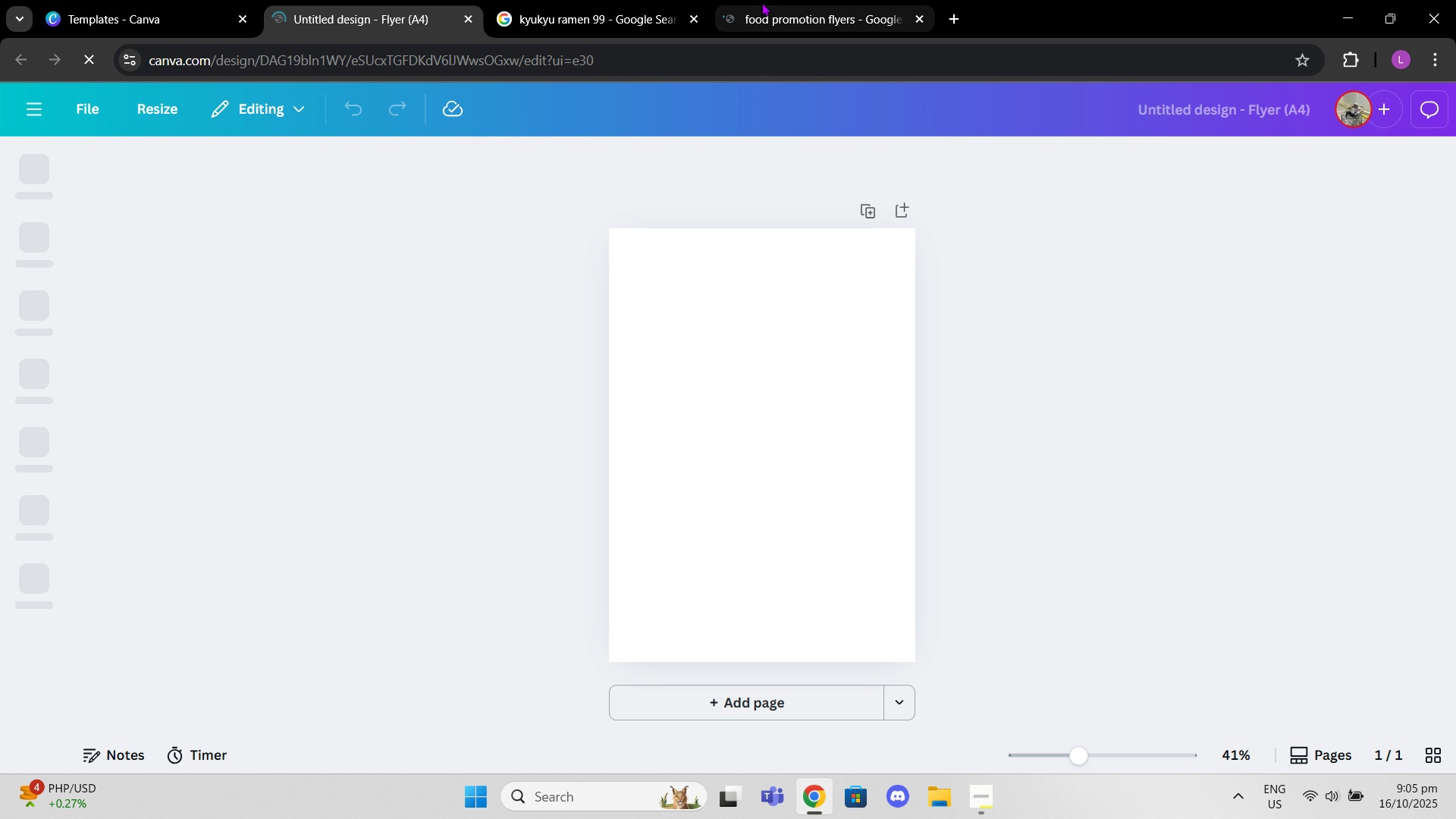 
left_click([766, 9])
 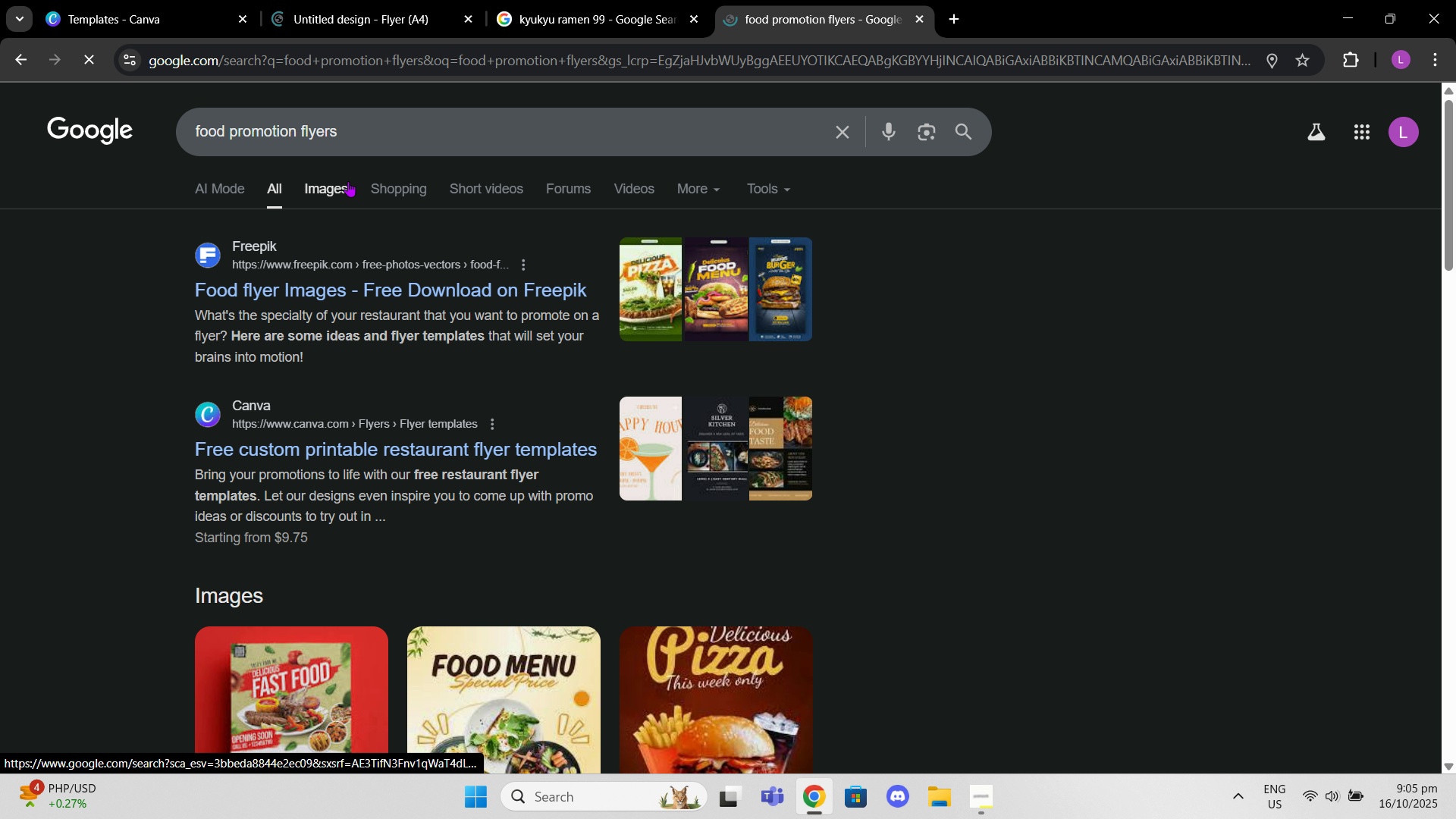 
left_click([337, 181])
 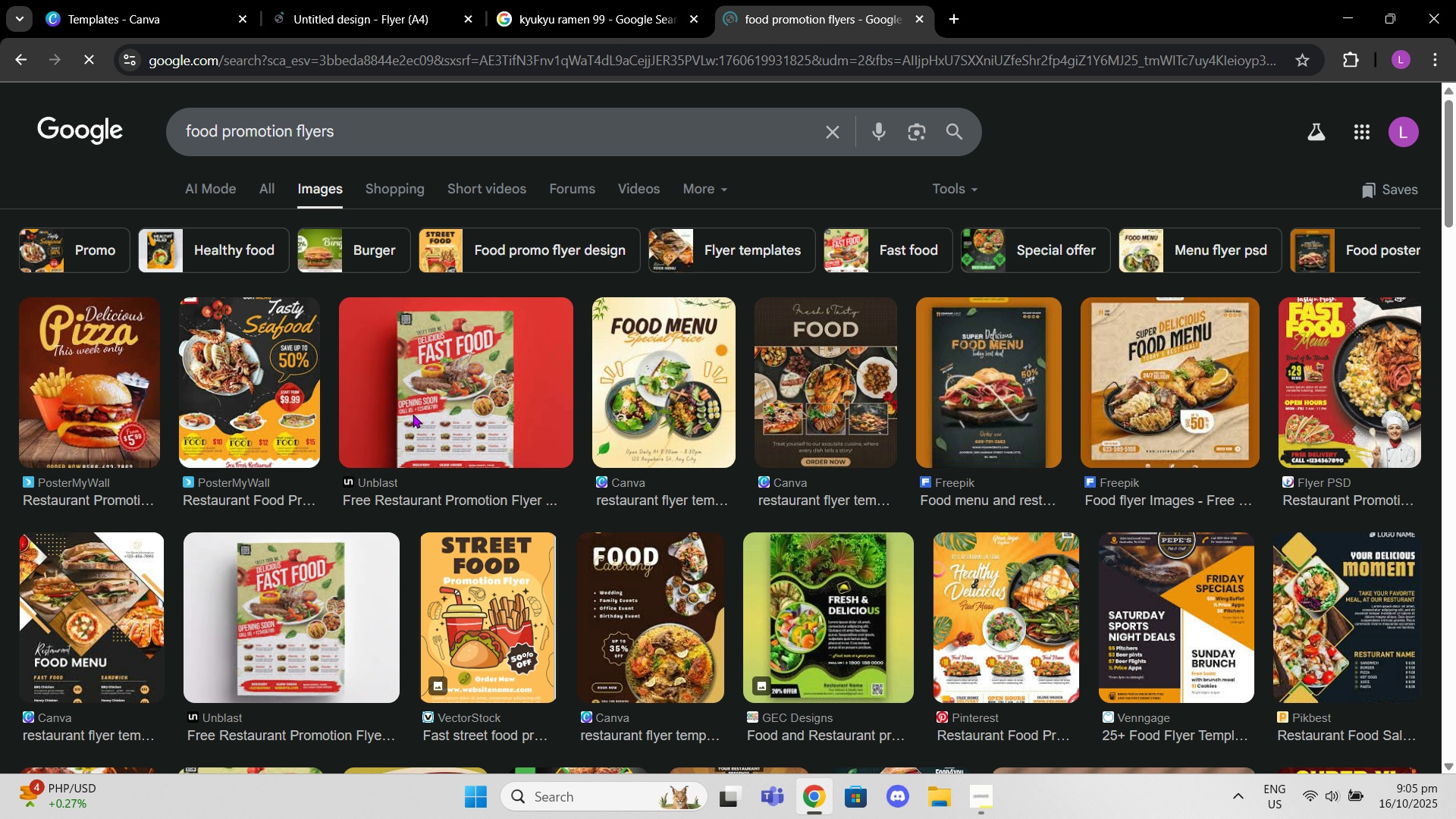 
left_click([456, 127])
 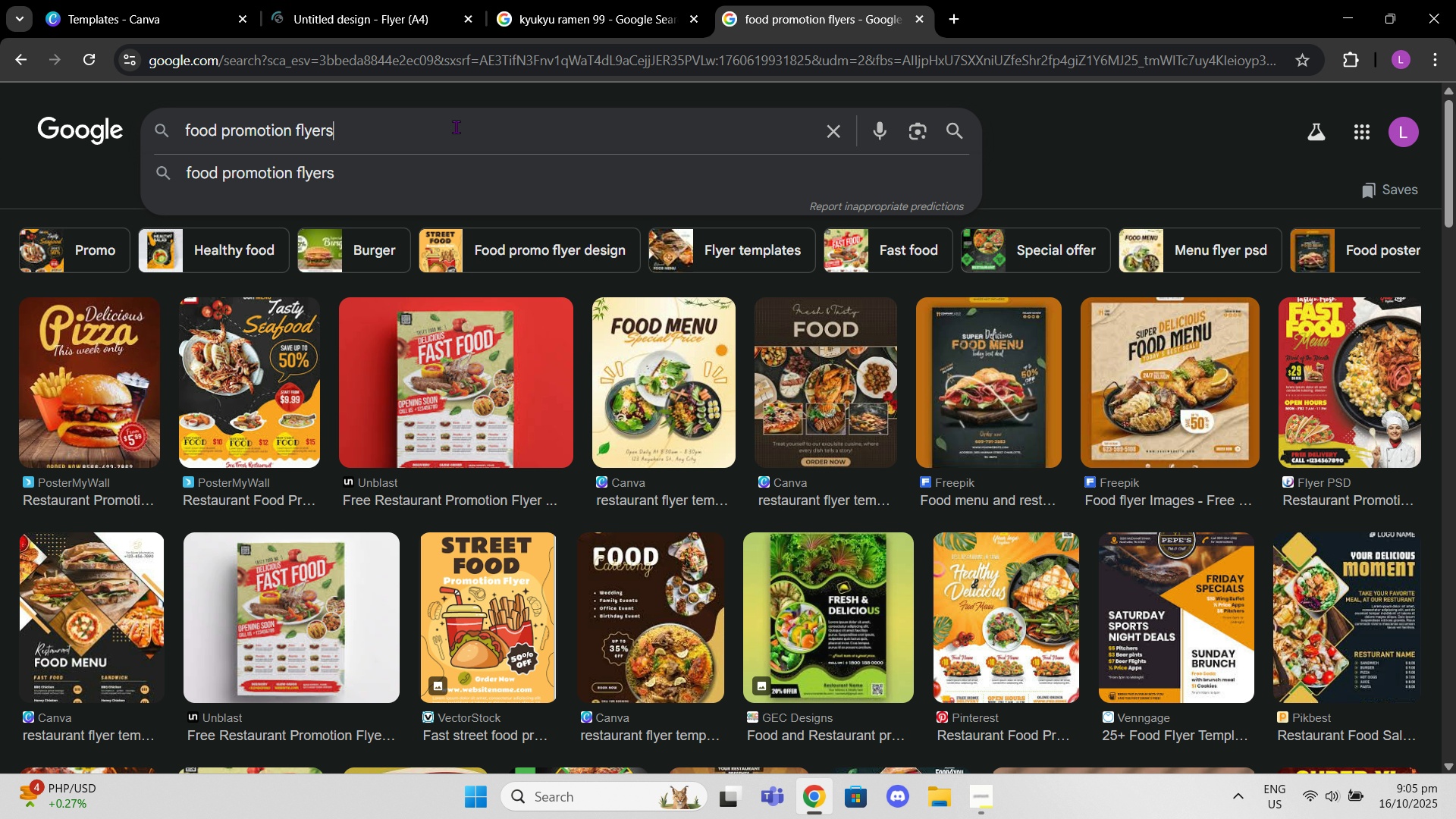 
type( ramen)
 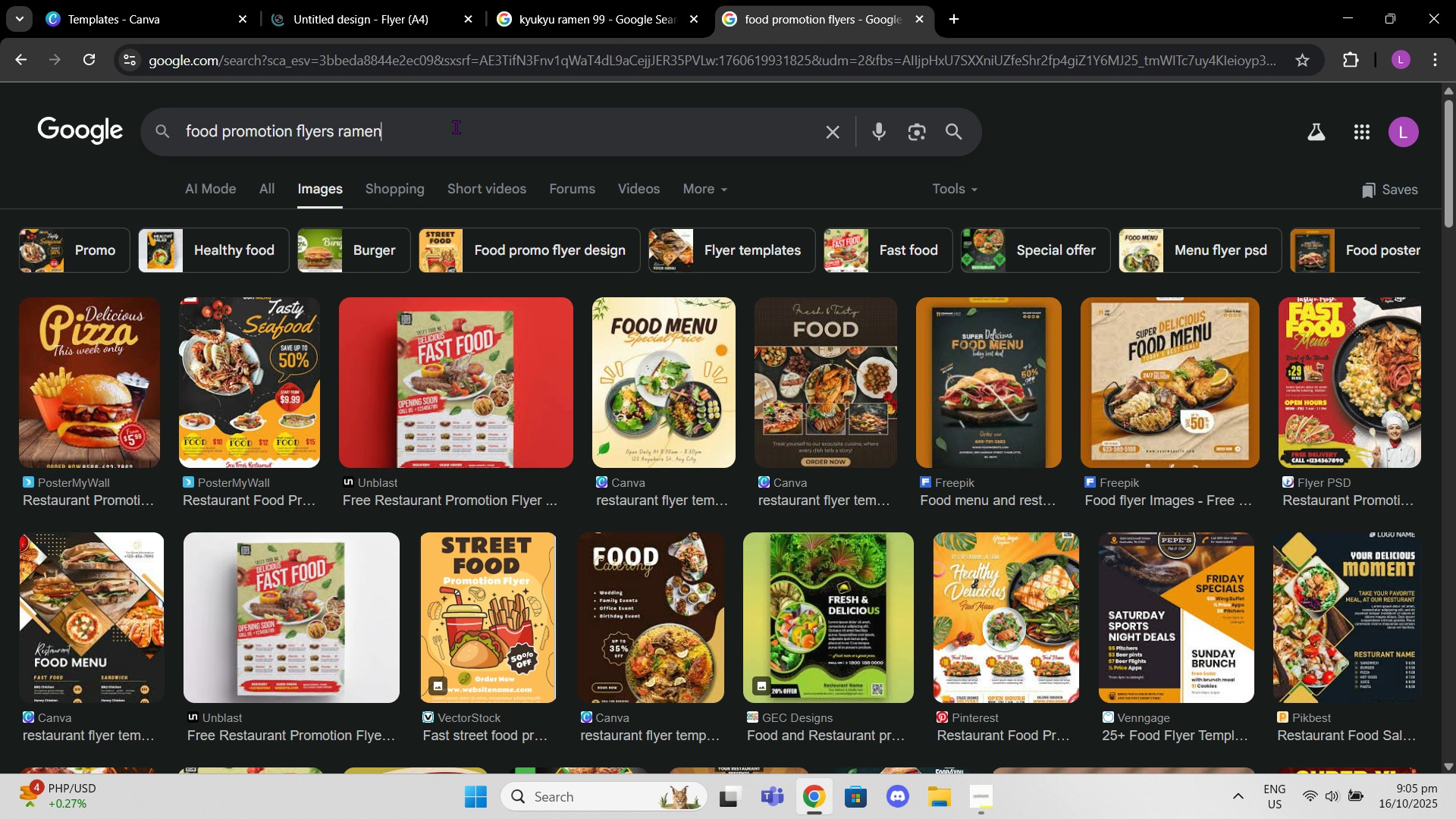 
key(Enter)
 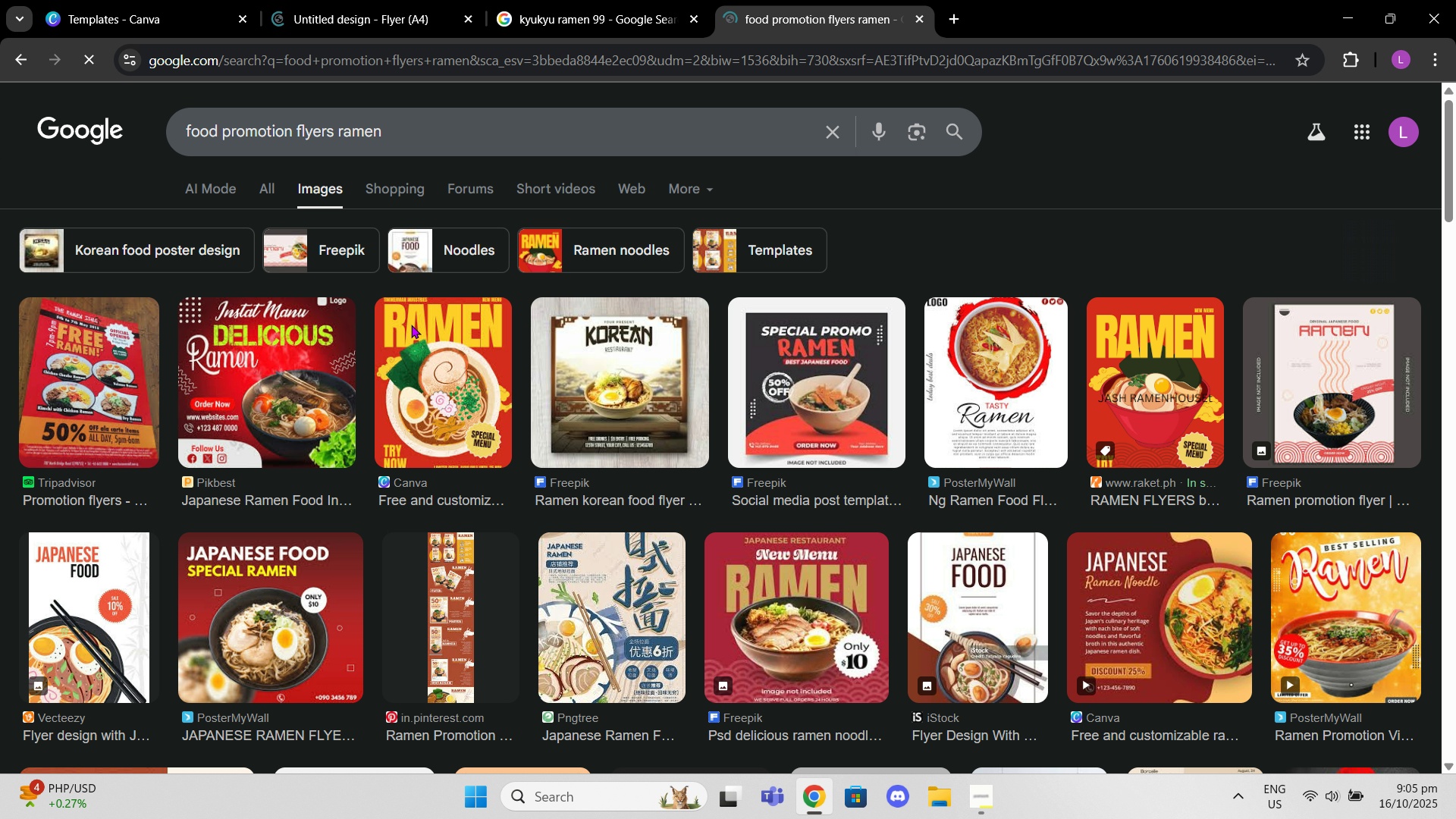 
left_click([463, 374])
 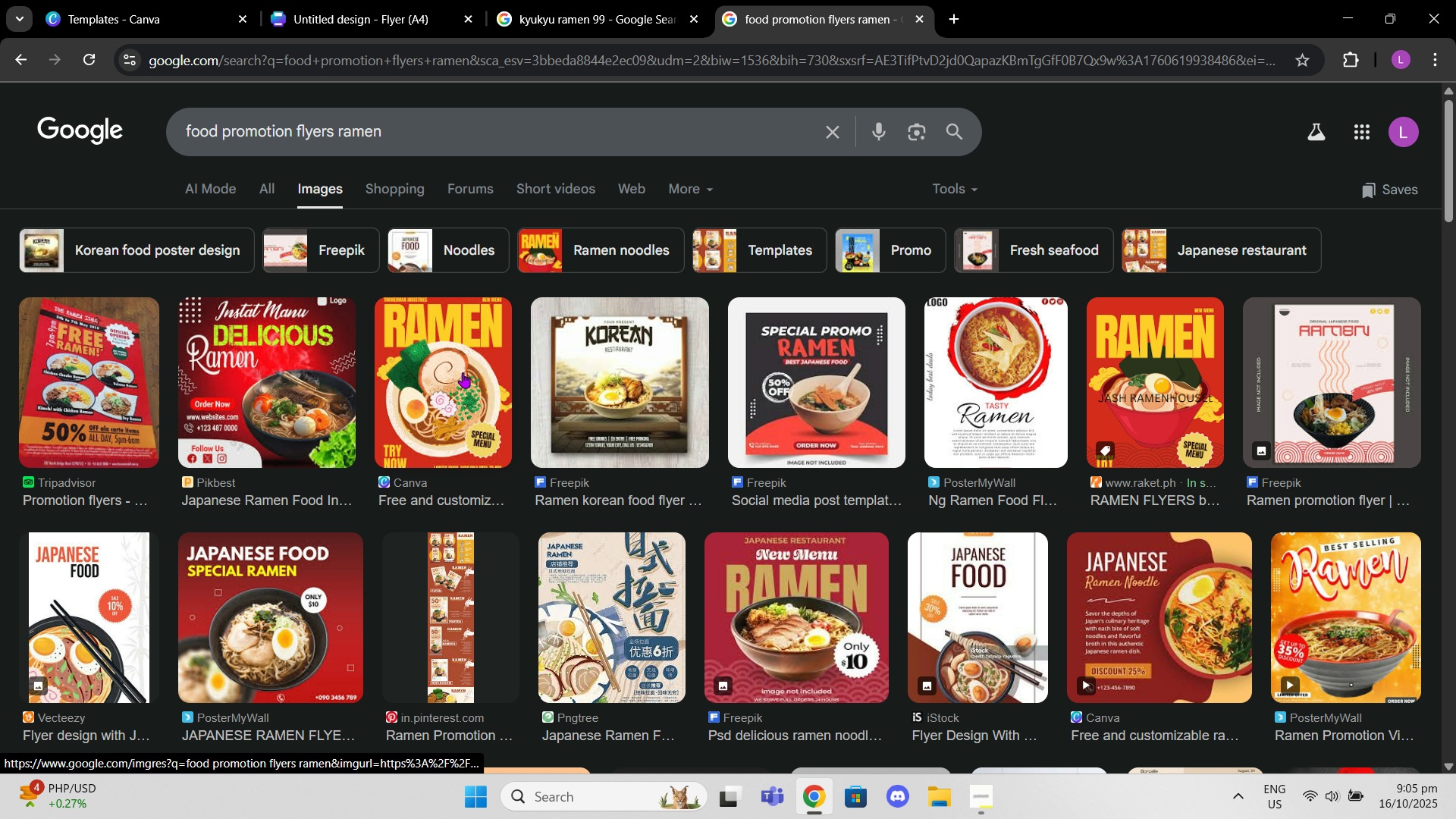 
left_click([469, 381])
 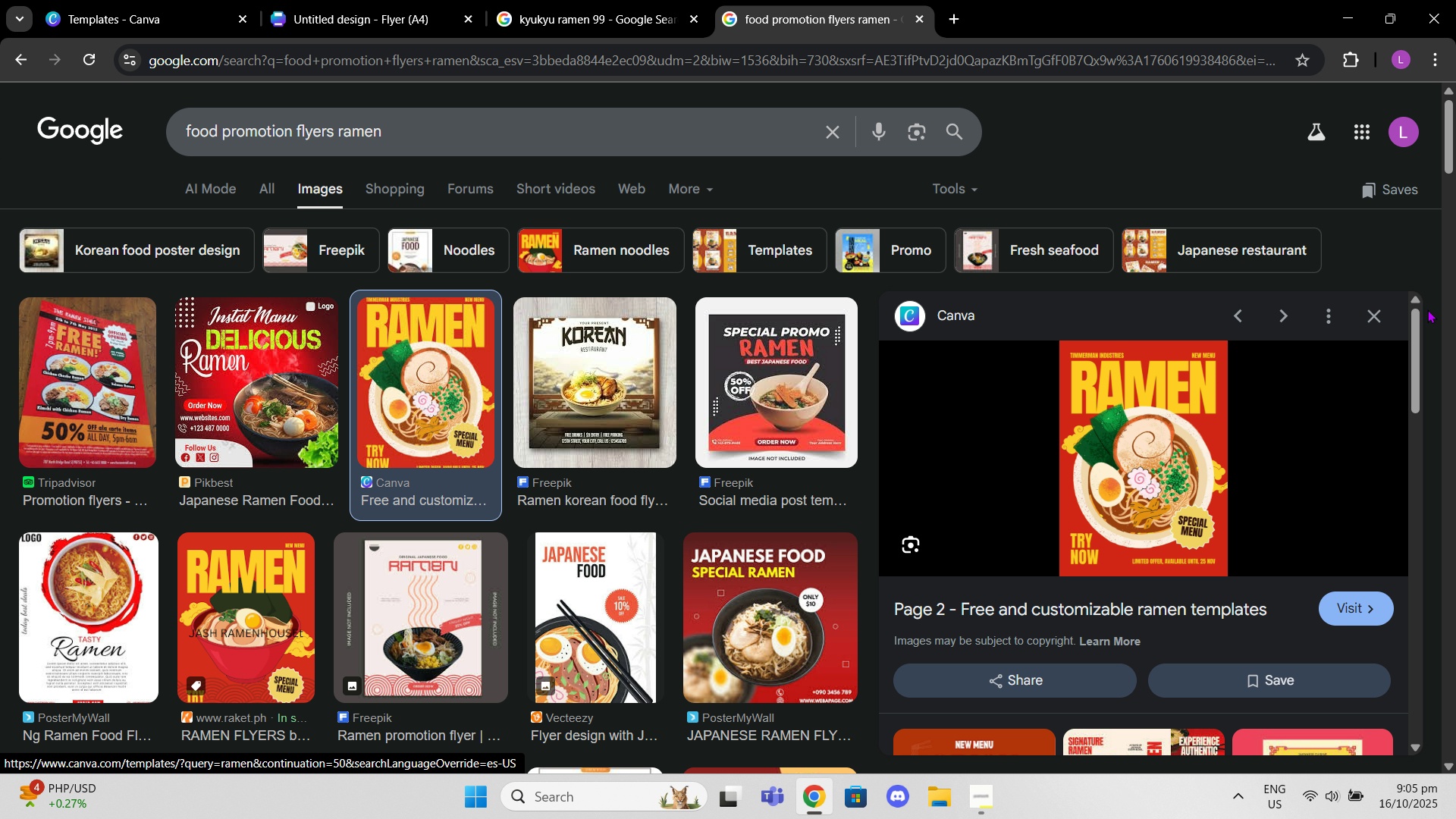 
left_click([1382, 324])
 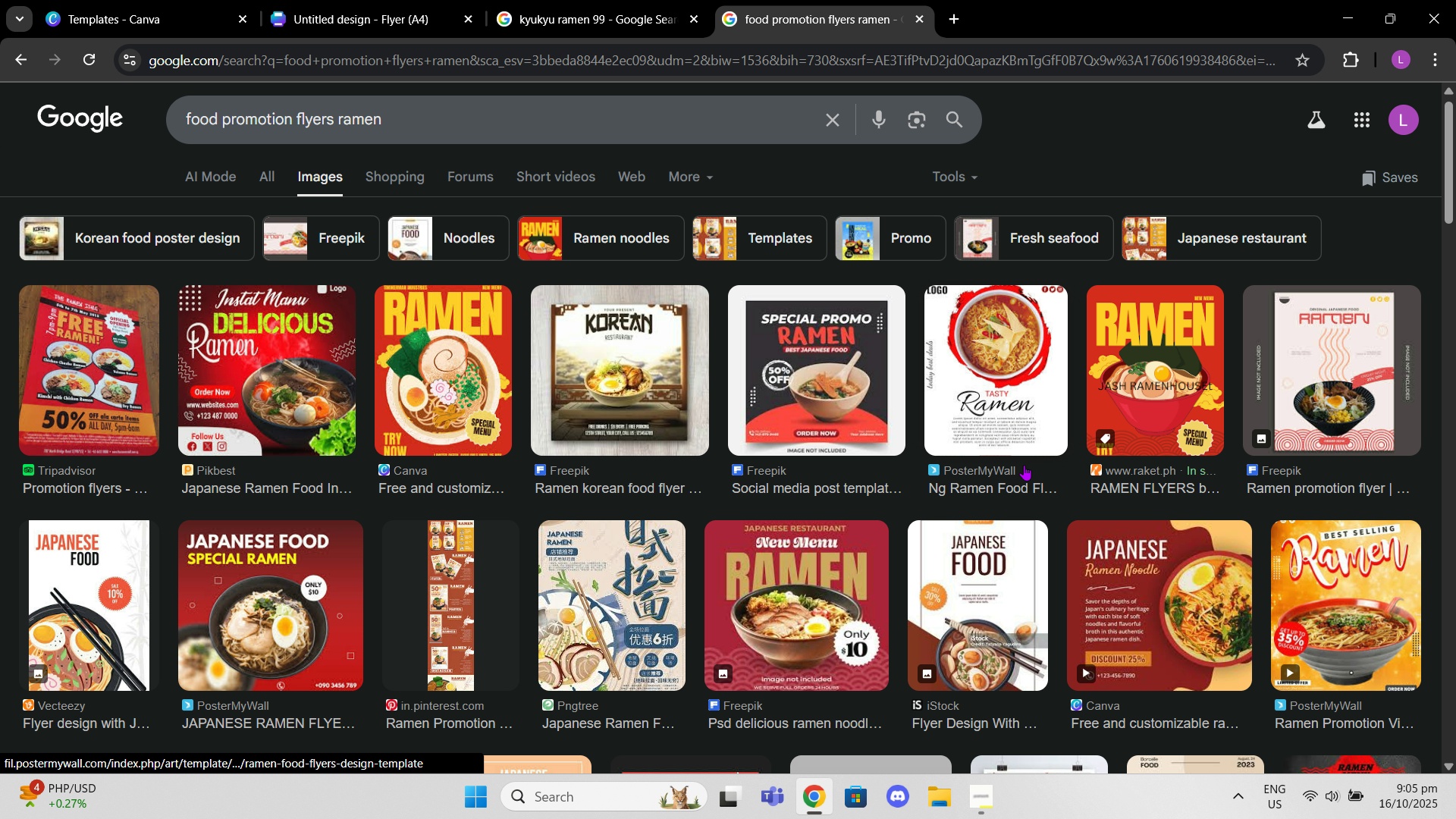 
scroll: coordinate [1024, 465], scroll_direction: down, amount: 1.0
 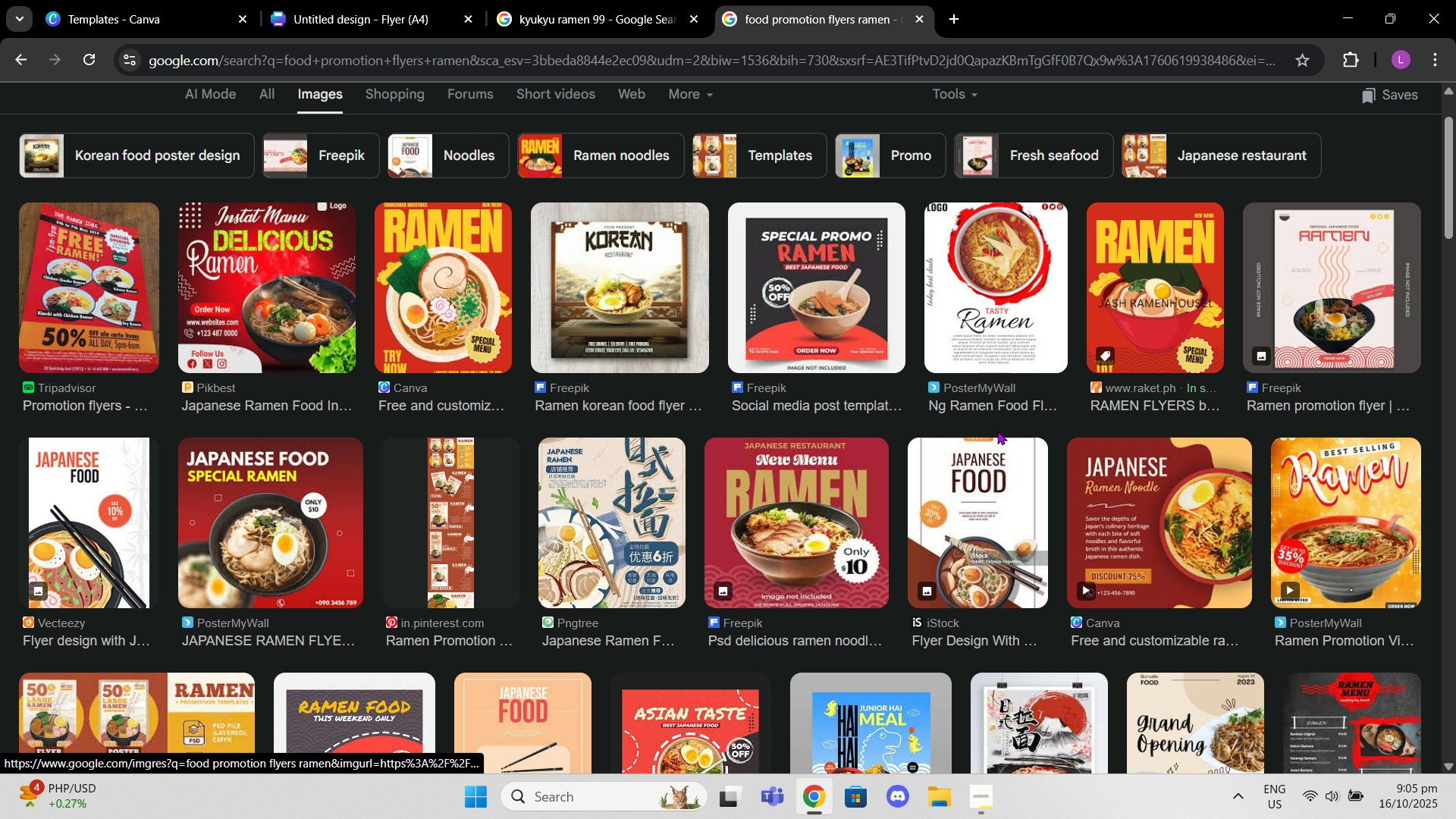 
scroll: coordinate [993, 431], scroll_direction: none, amount: 0.0
 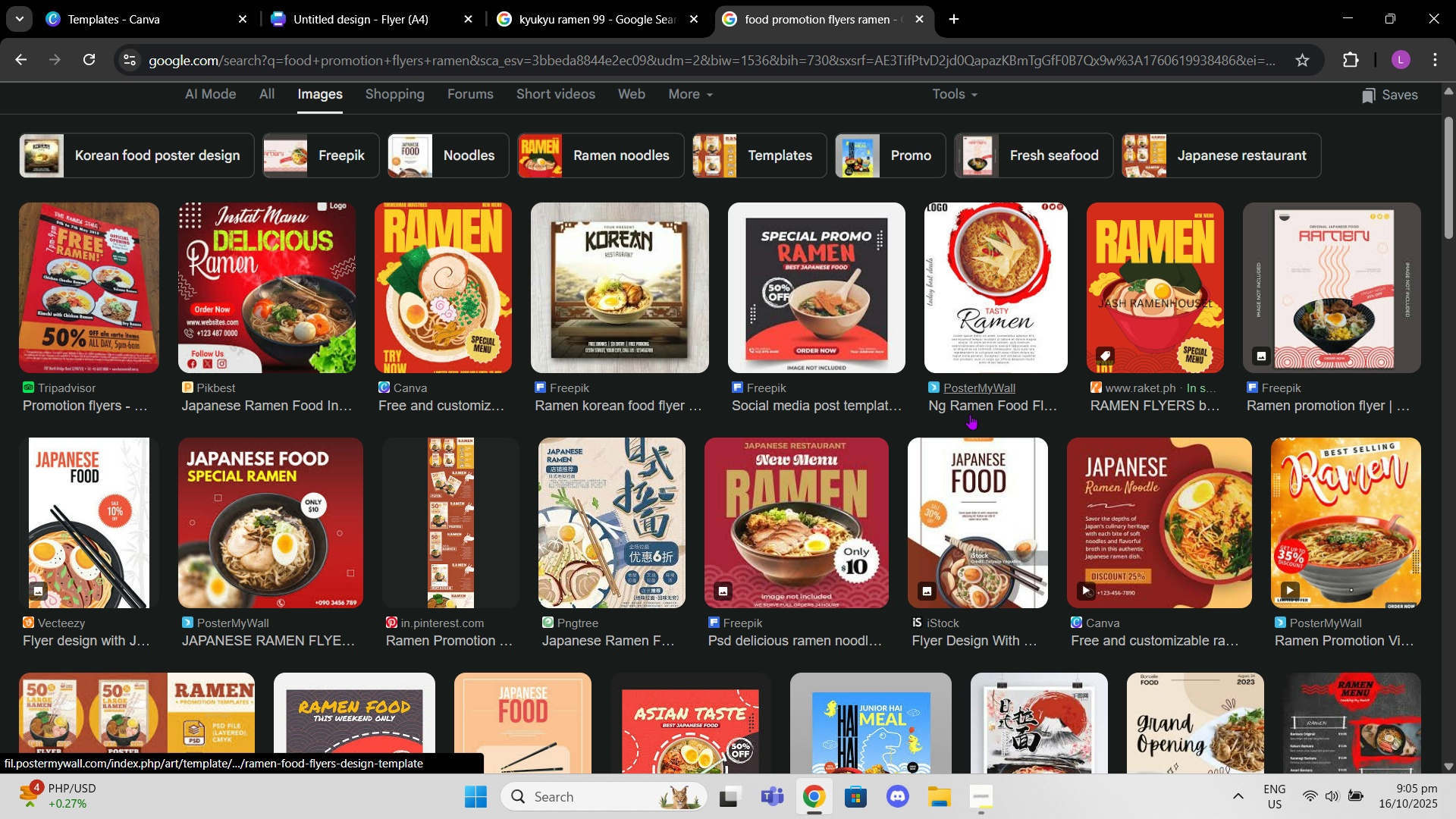 
scroll: coordinate [634, 451], scroll_direction: down, amount: 9.0
 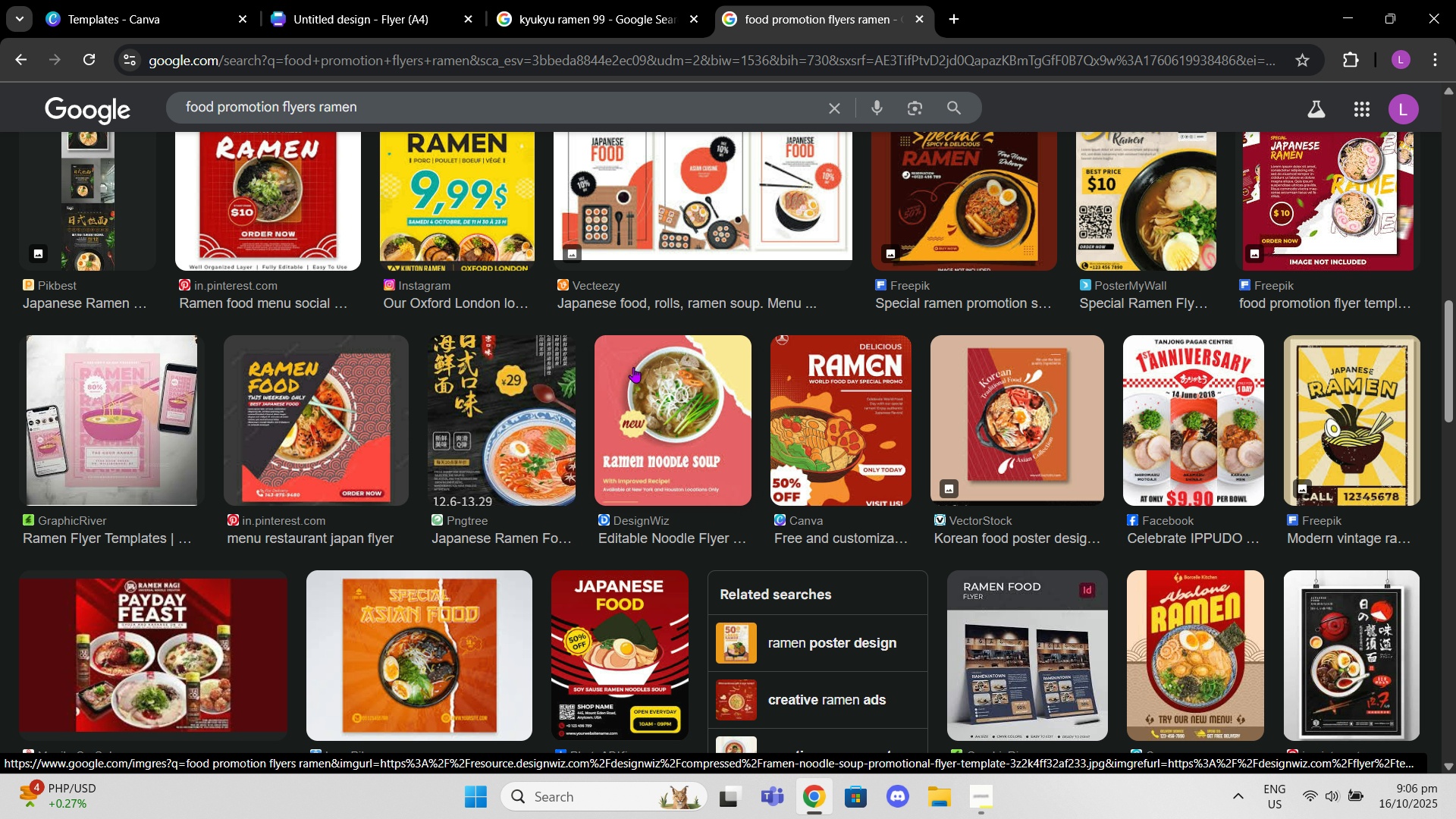 
left_click([642, 0])
 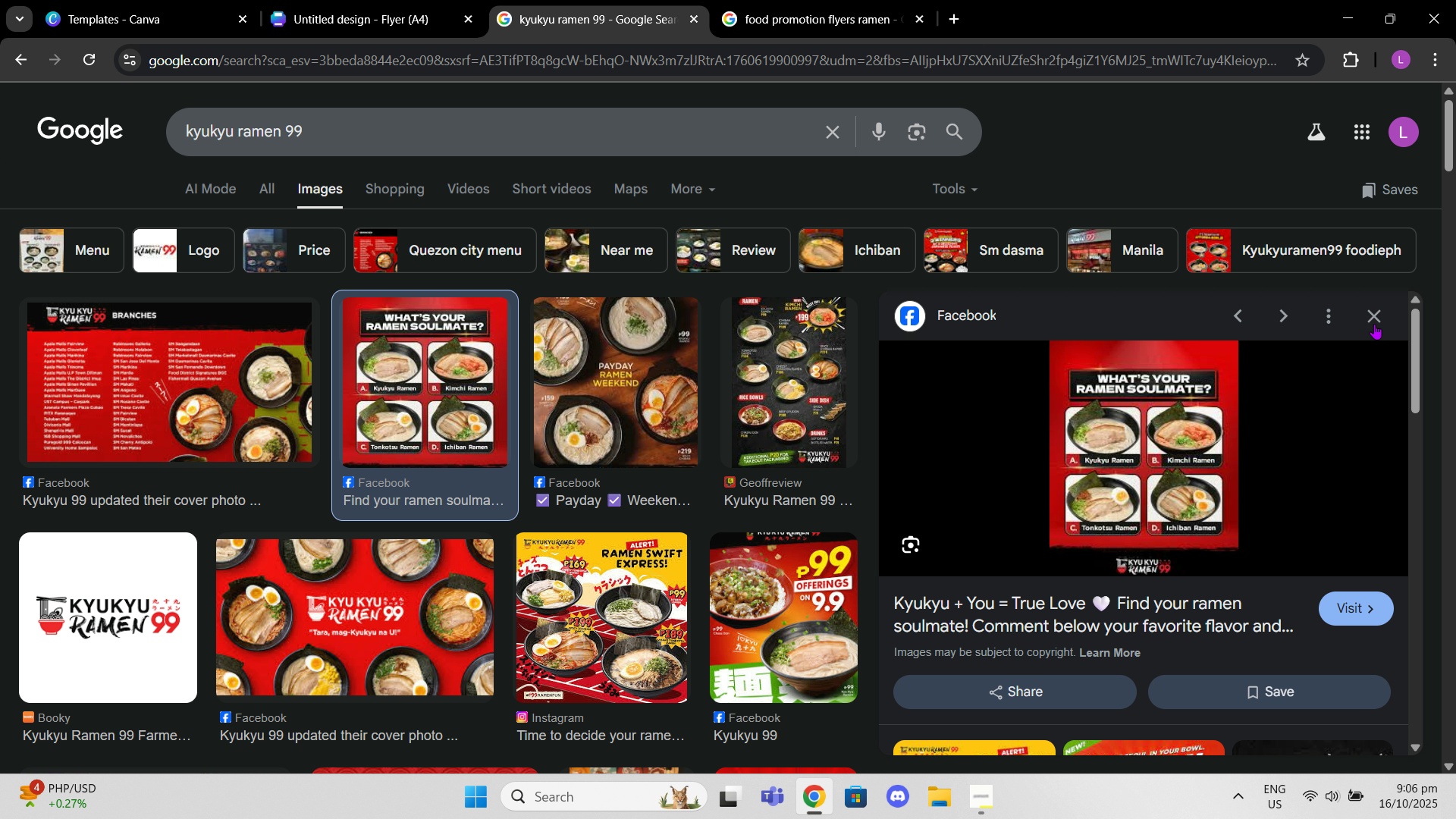 
left_click([1379, 325])
 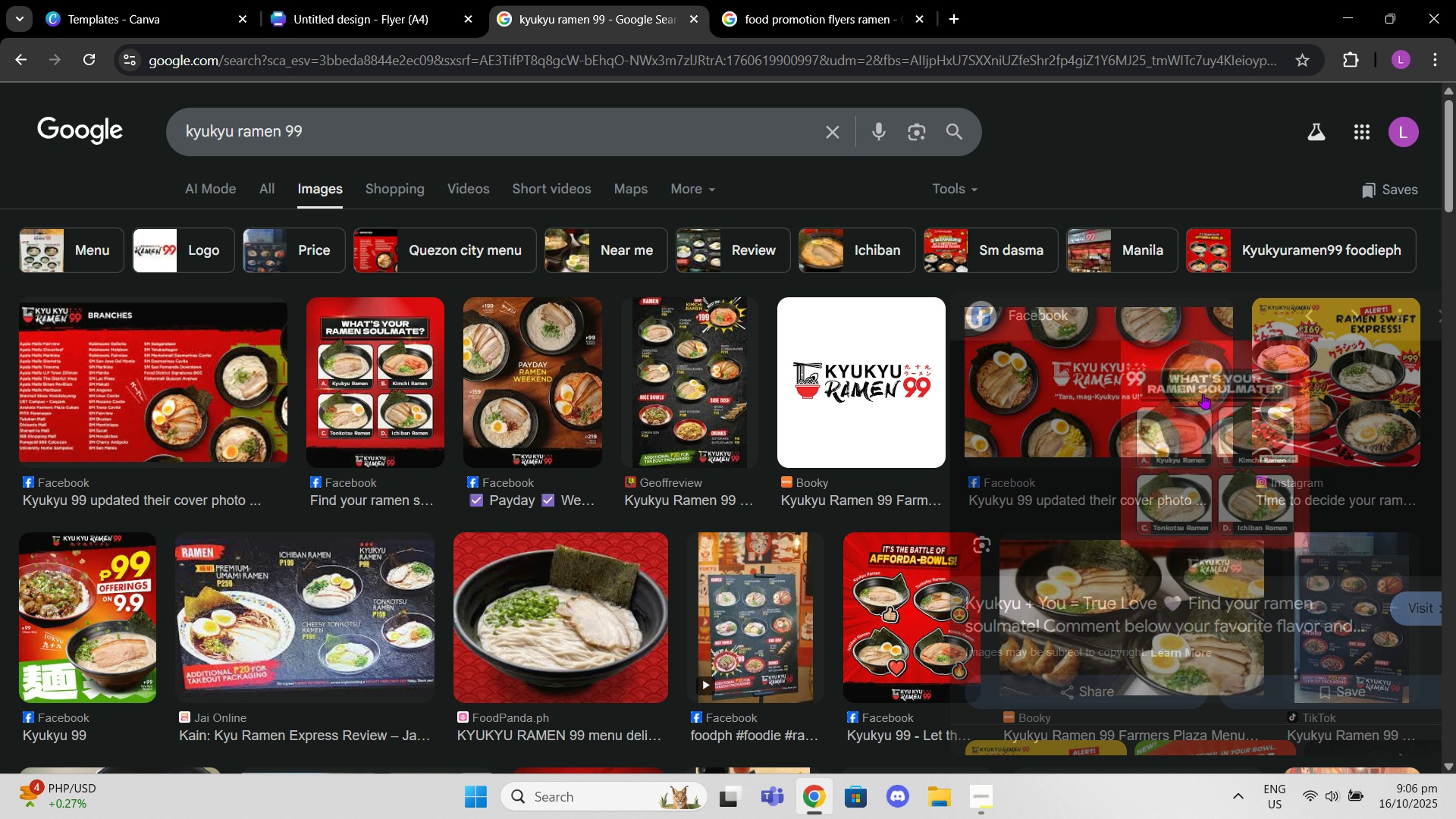 
scroll: coordinate [1194, 407], scroll_direction: down, amount: 2.0
 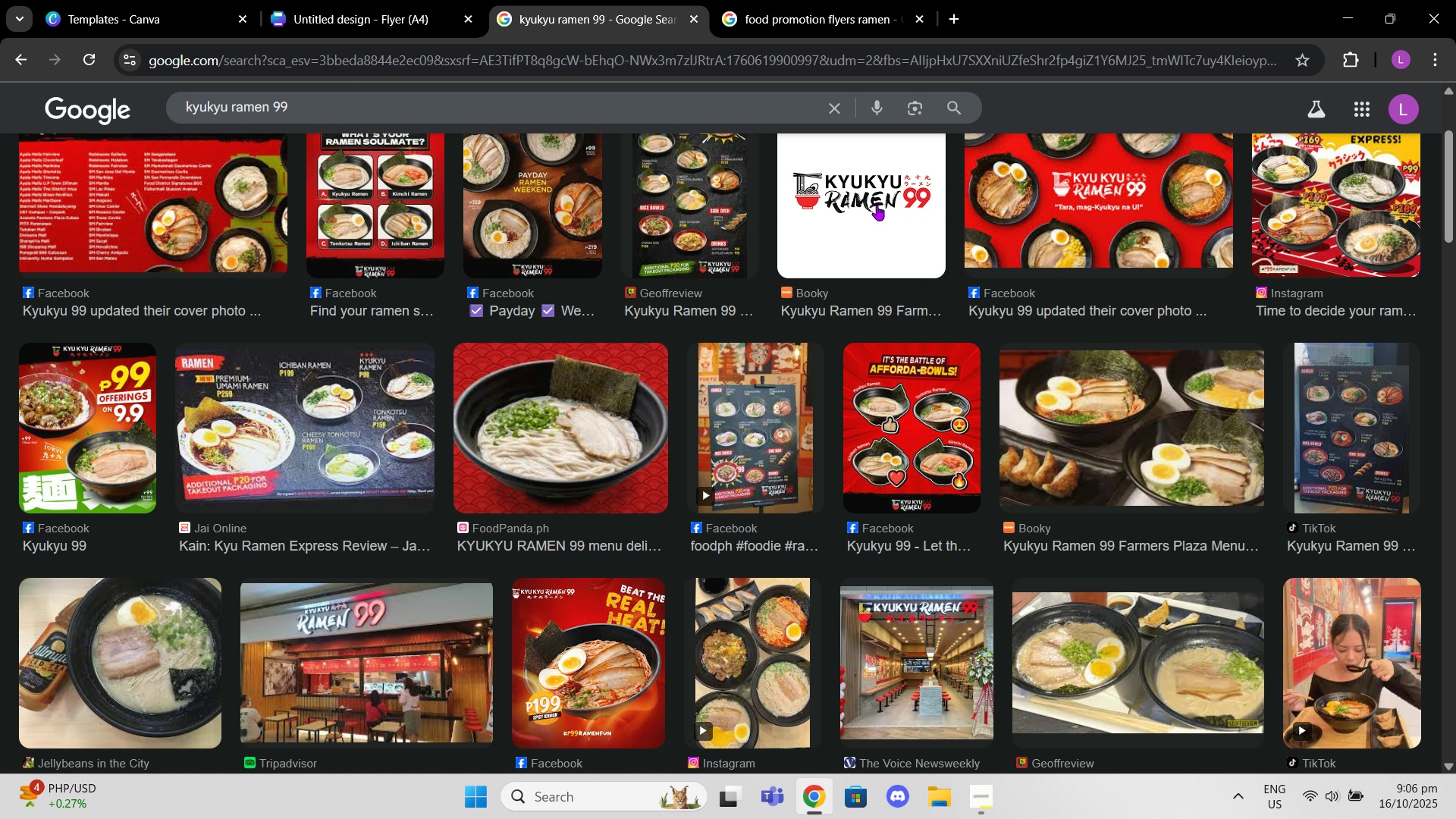 
left_click([877, 205])
 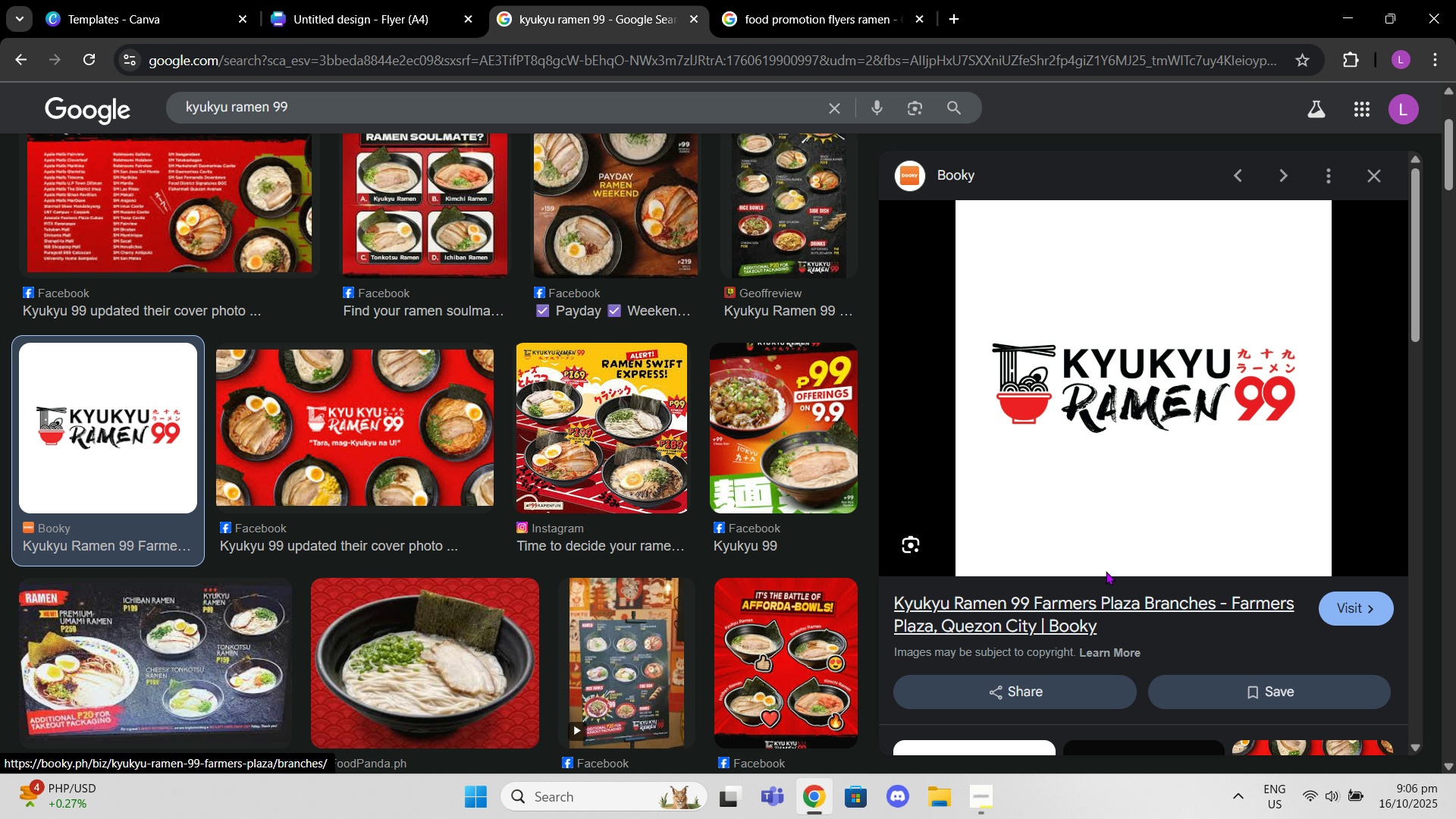 
right_click([1095, 463])
 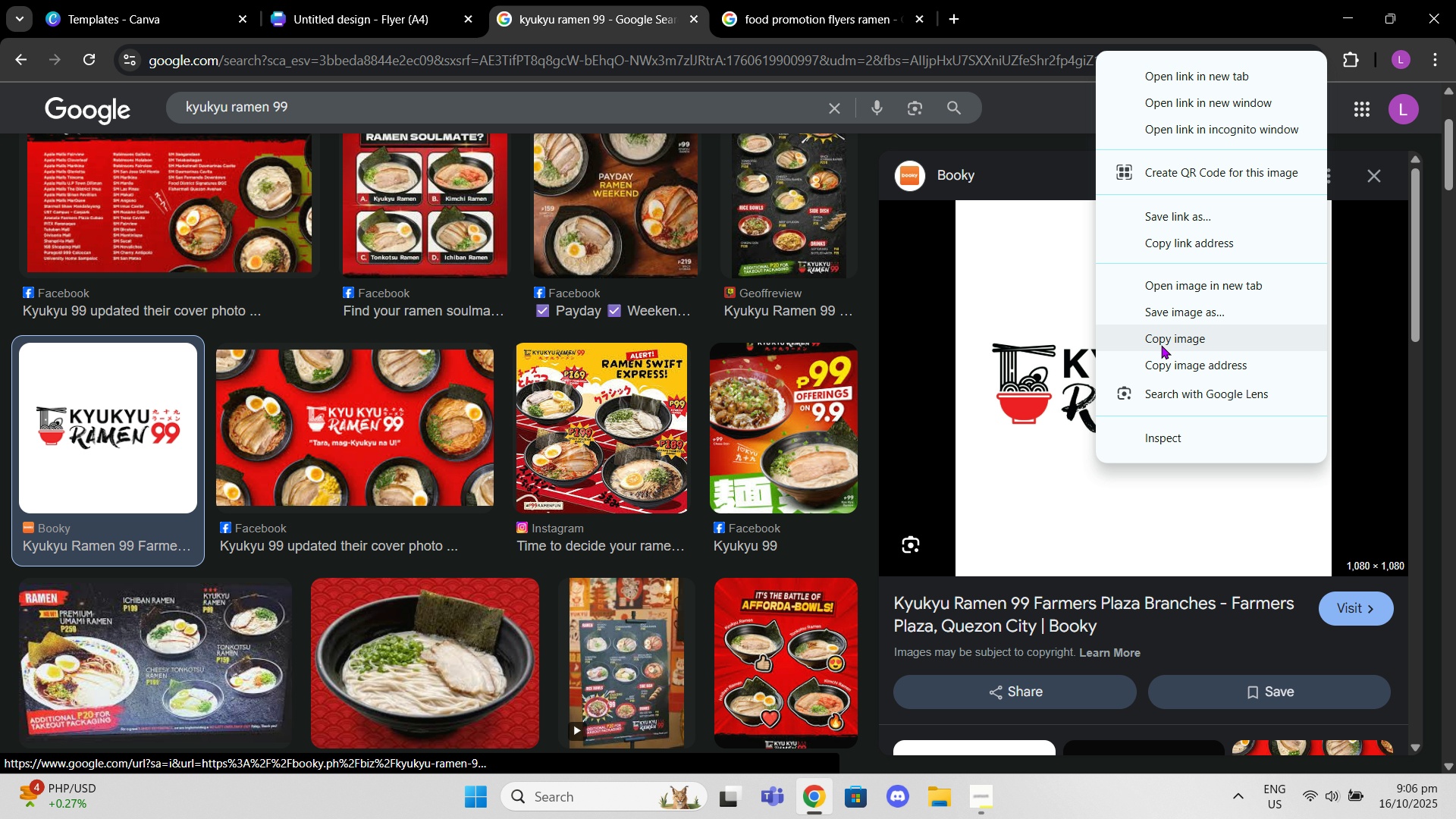 
left_click([1161, 345])
 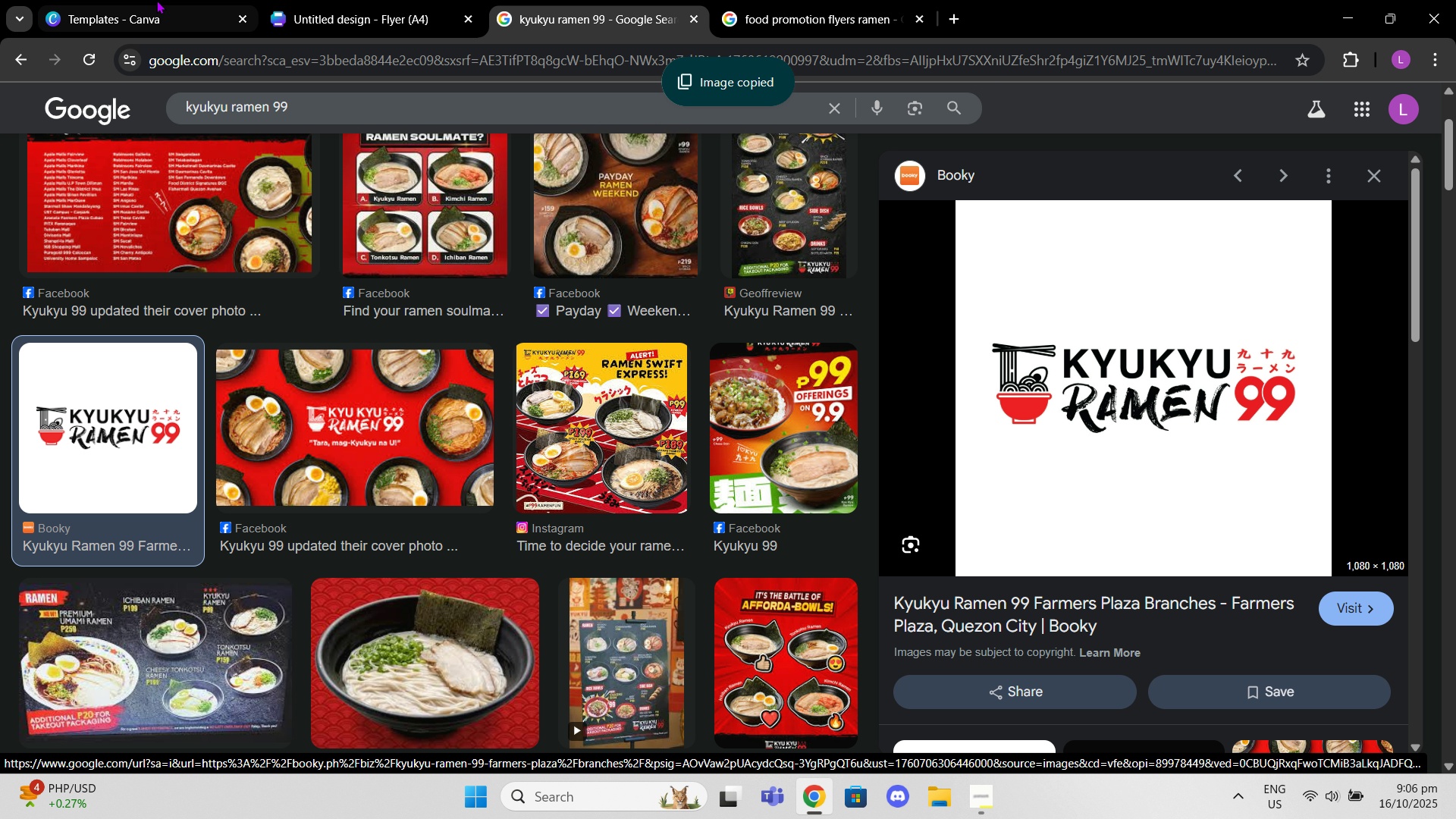 
left_click([350, 0])
 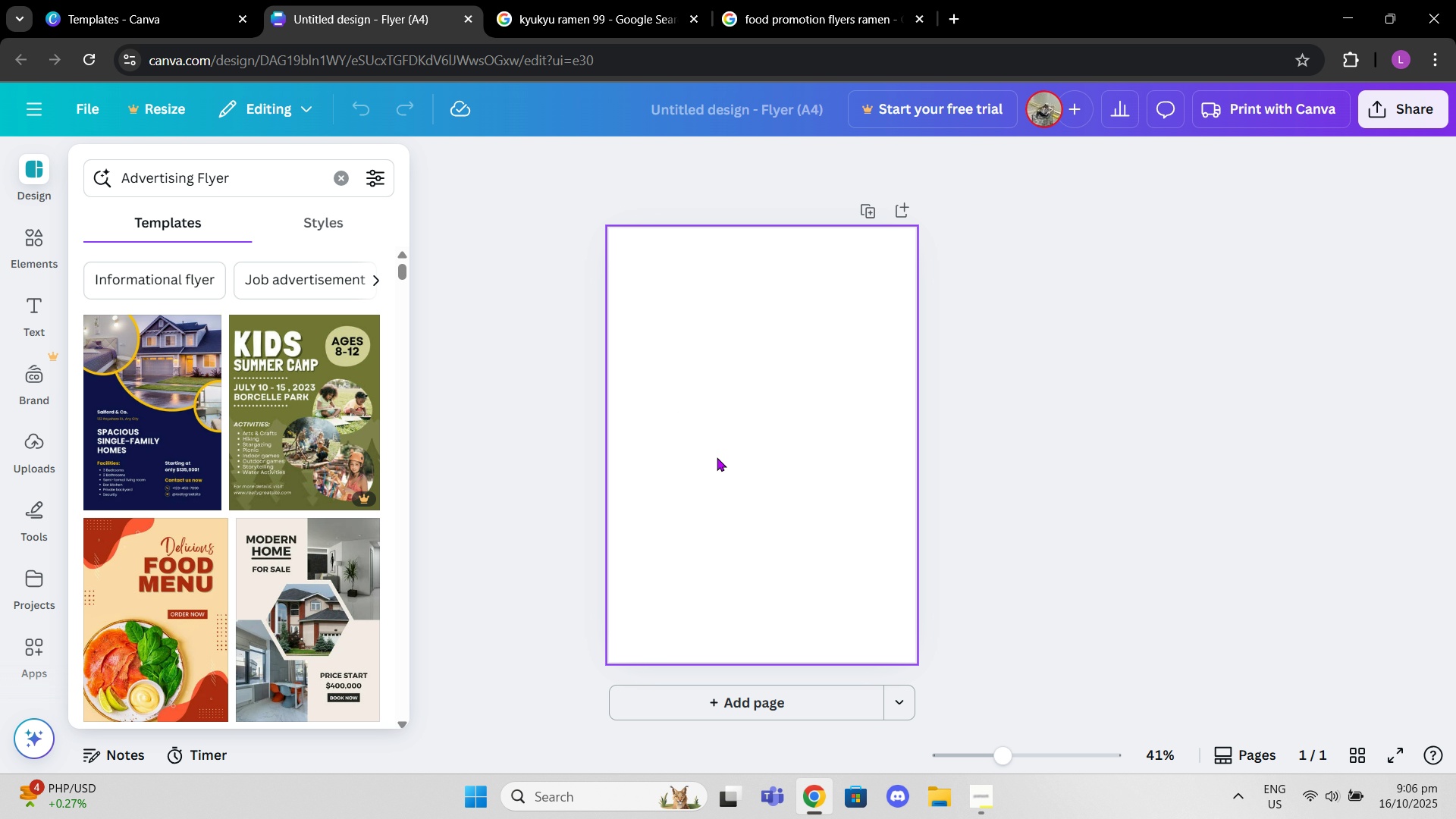 
key(Control+V)
 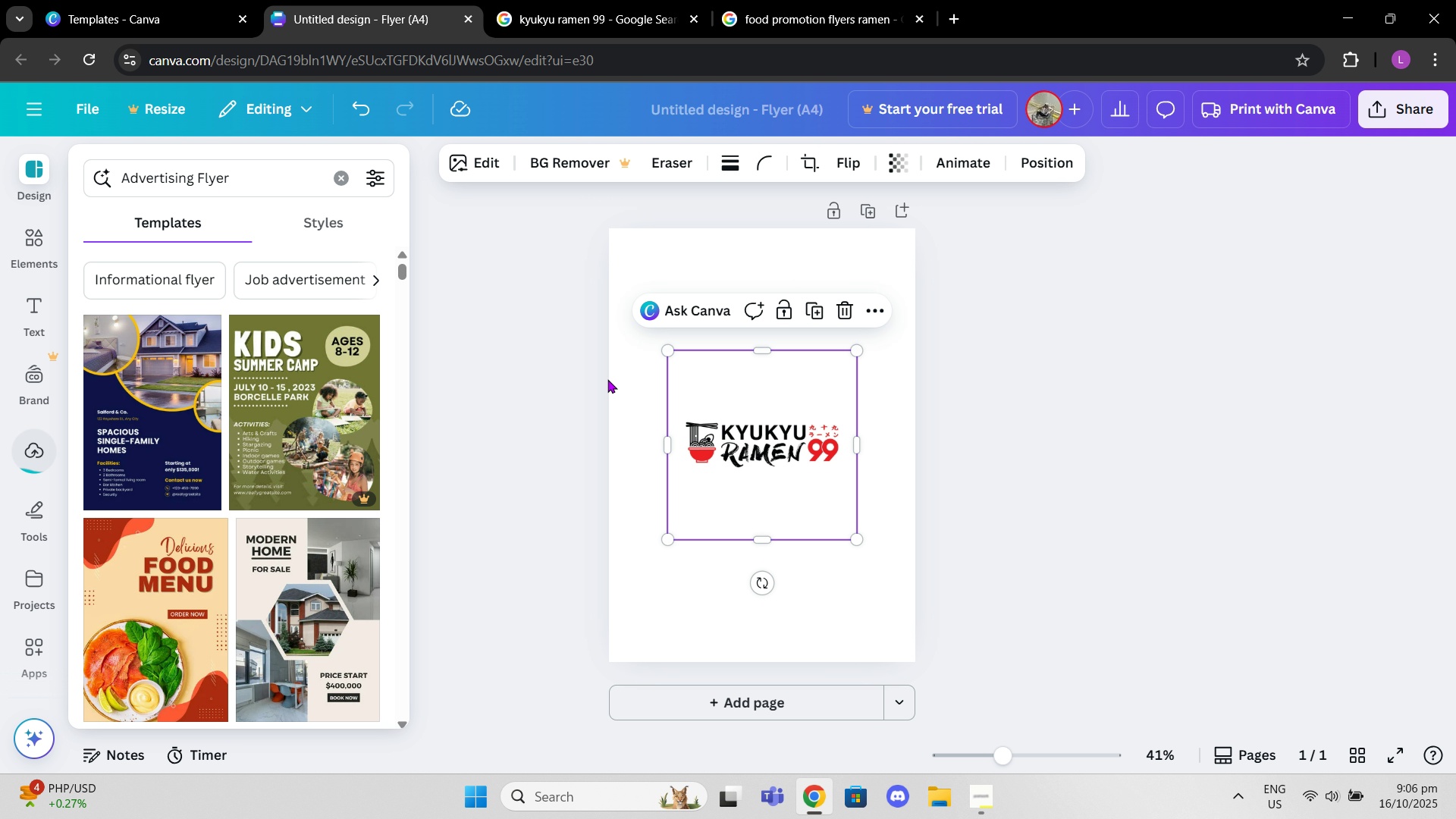 
left_click_drag(start_coordinate=[738, 442], to_coordinate=[671, 300])
 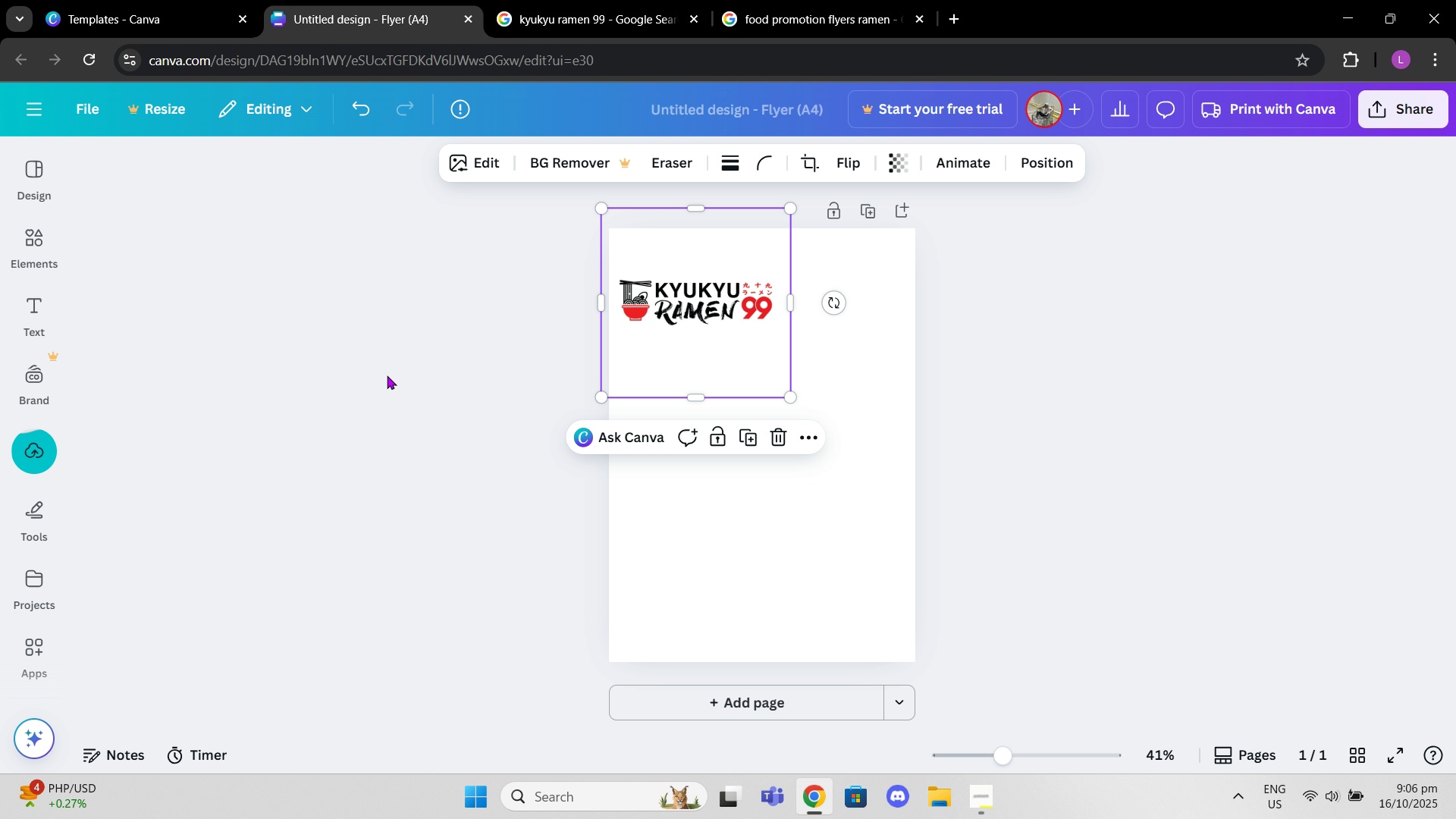 
left_click([387, 375])
 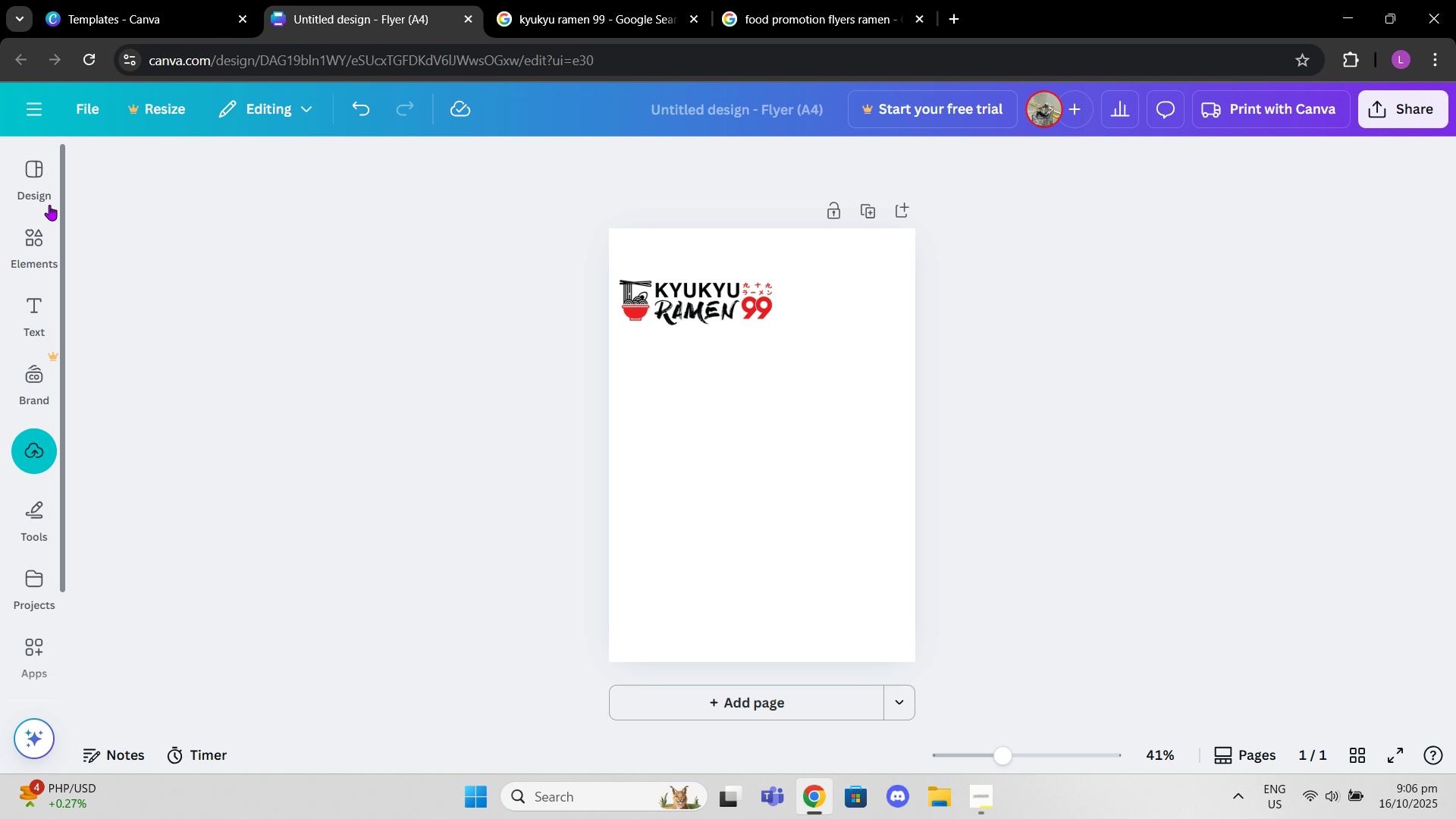 
left_click([36, 190])
 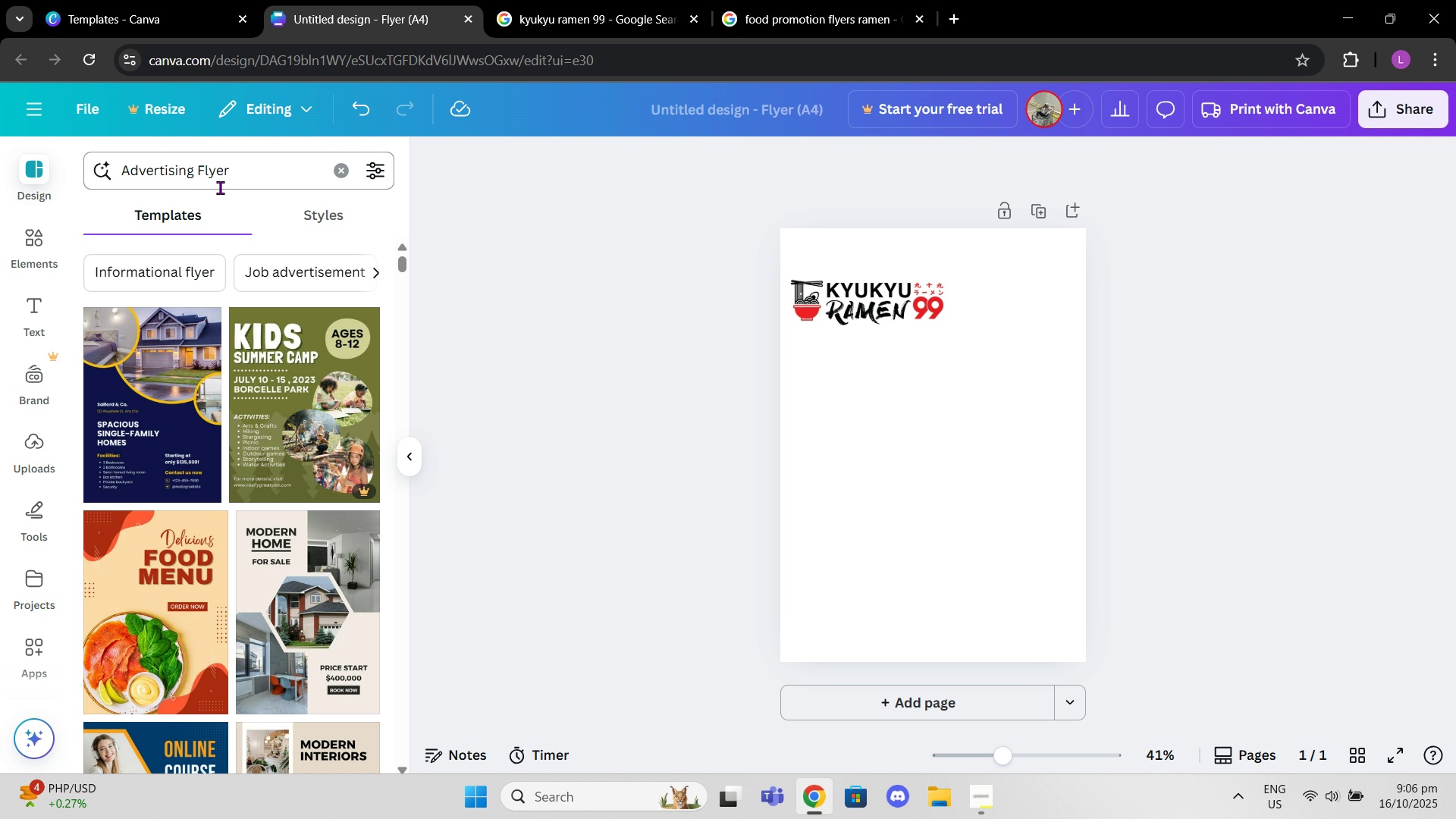 
left_click([222, 174])
 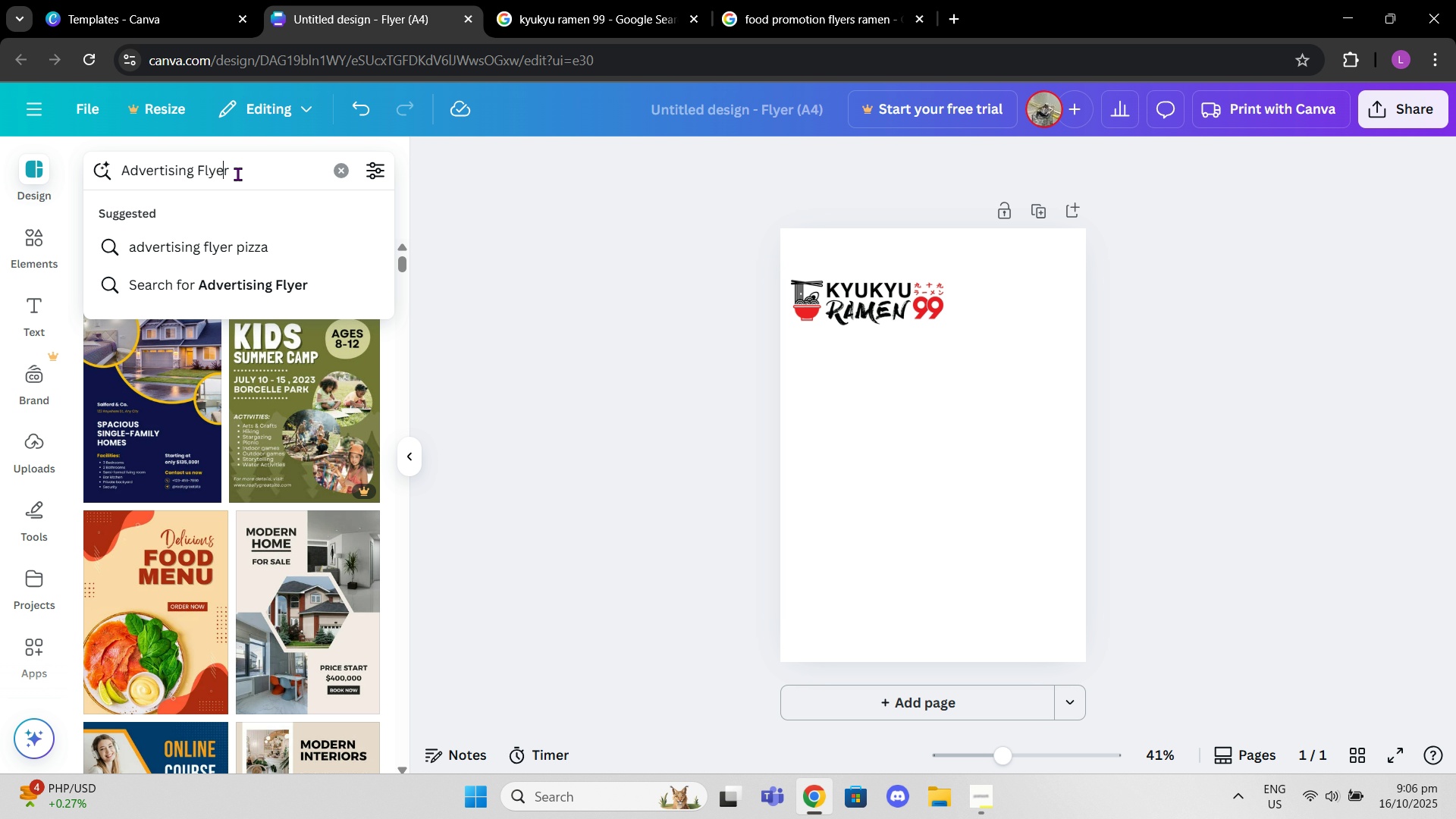 
left_click_drag(start_coordinate=[239, 174], to_coordinate=[81, 173])
 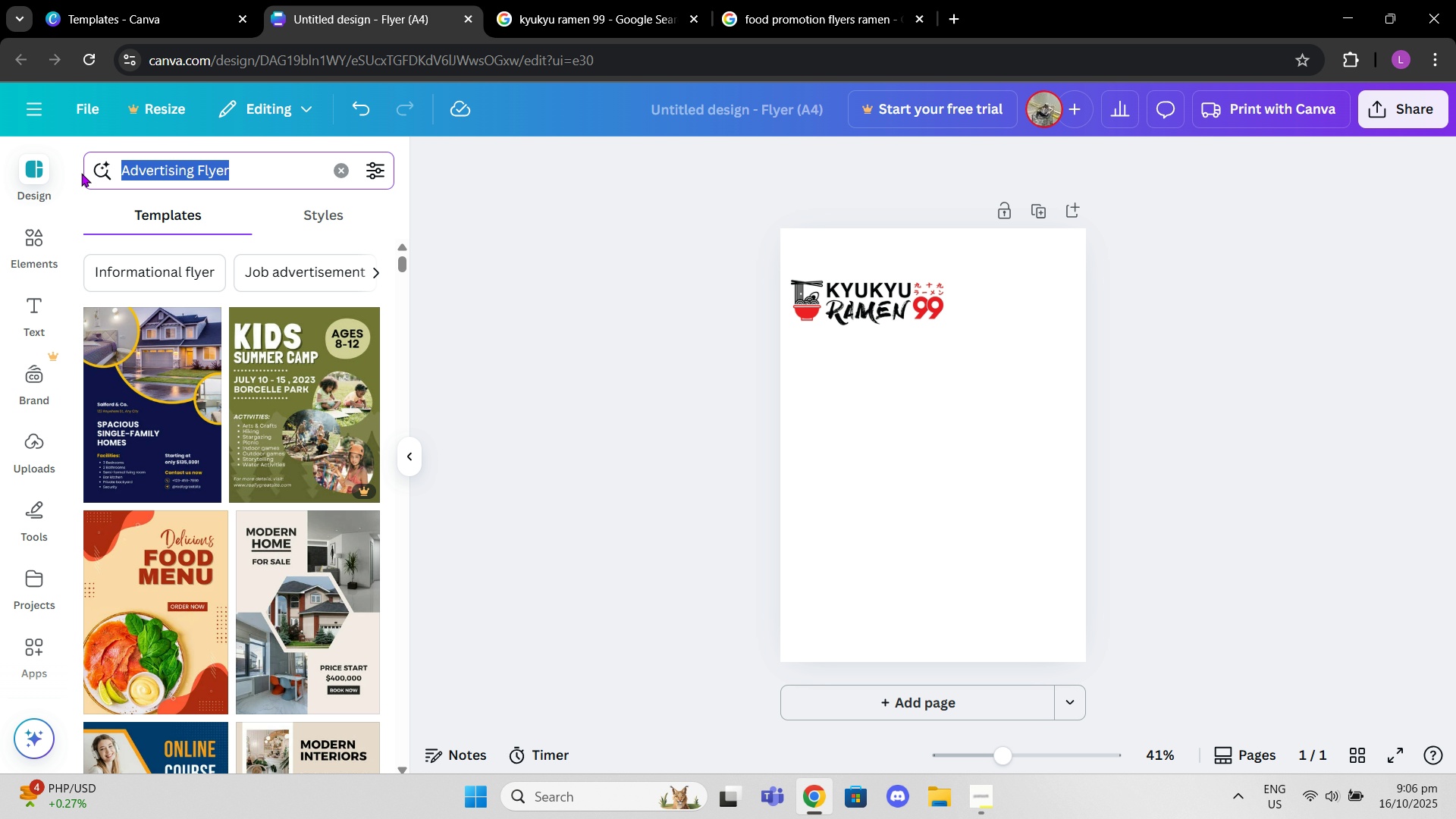 
type(food flyer)
 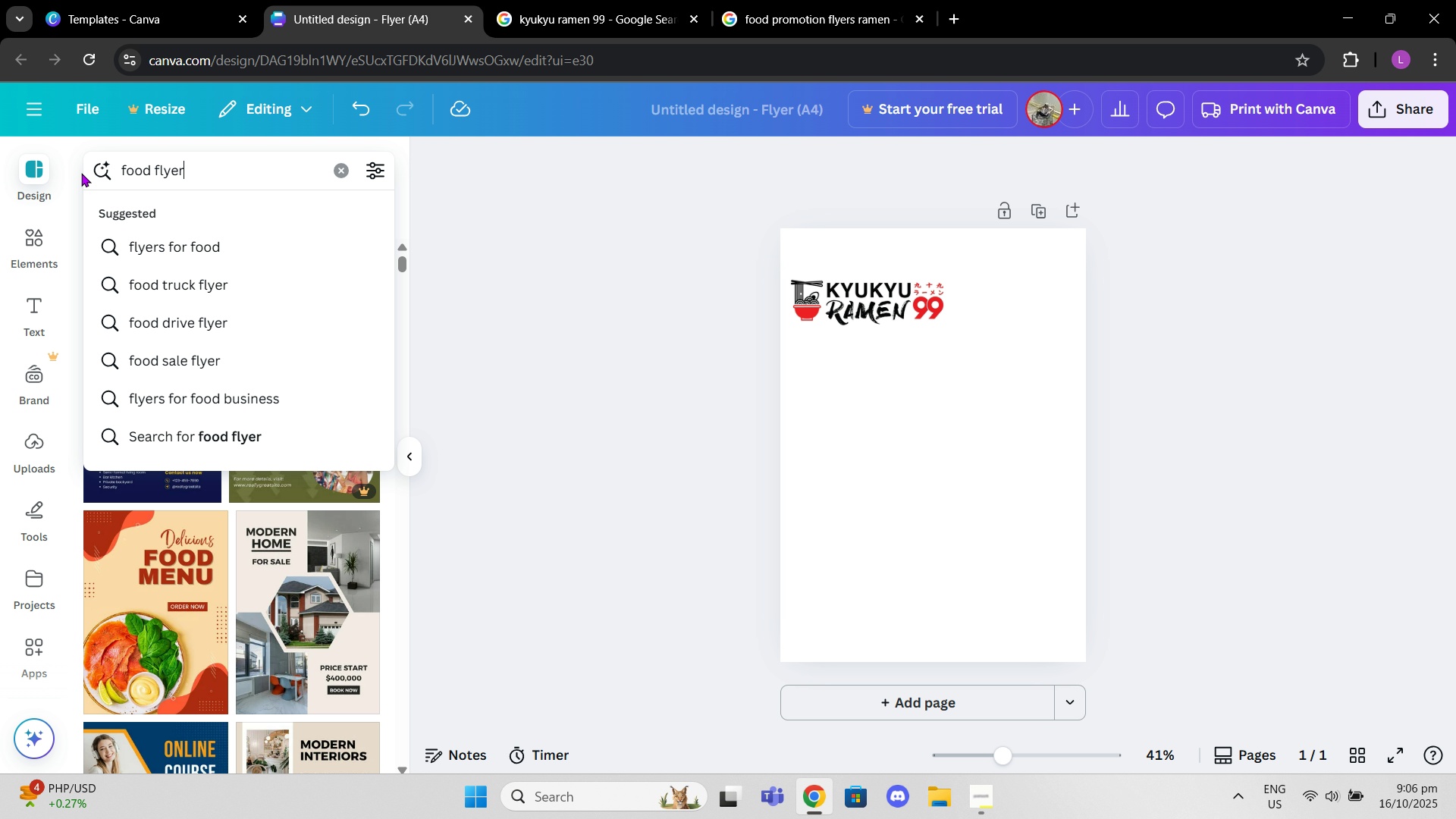 
key(Enter)
 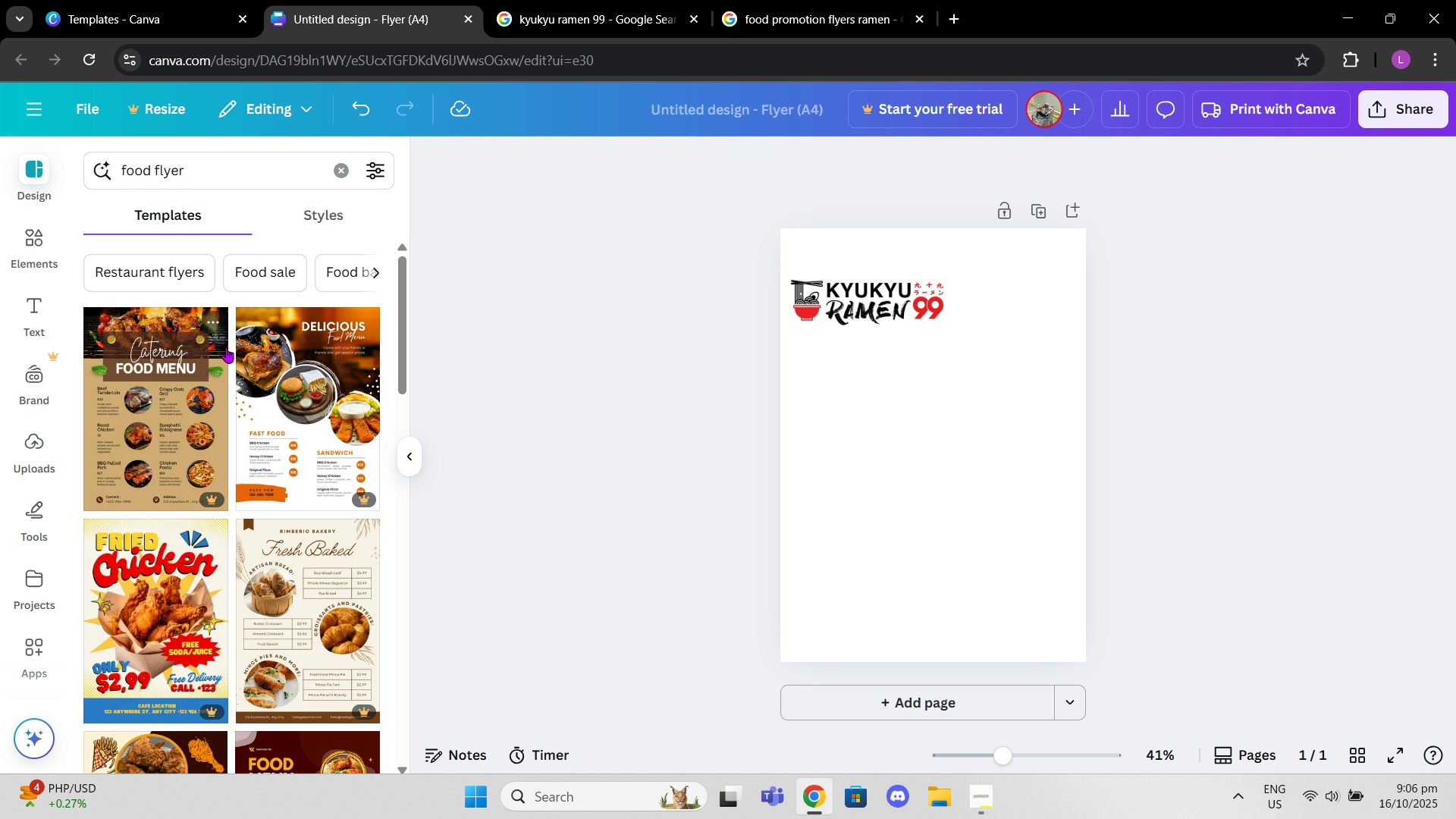 
scroll: coordinate [218, 539], scroll_direction: down, amount: 4.0
 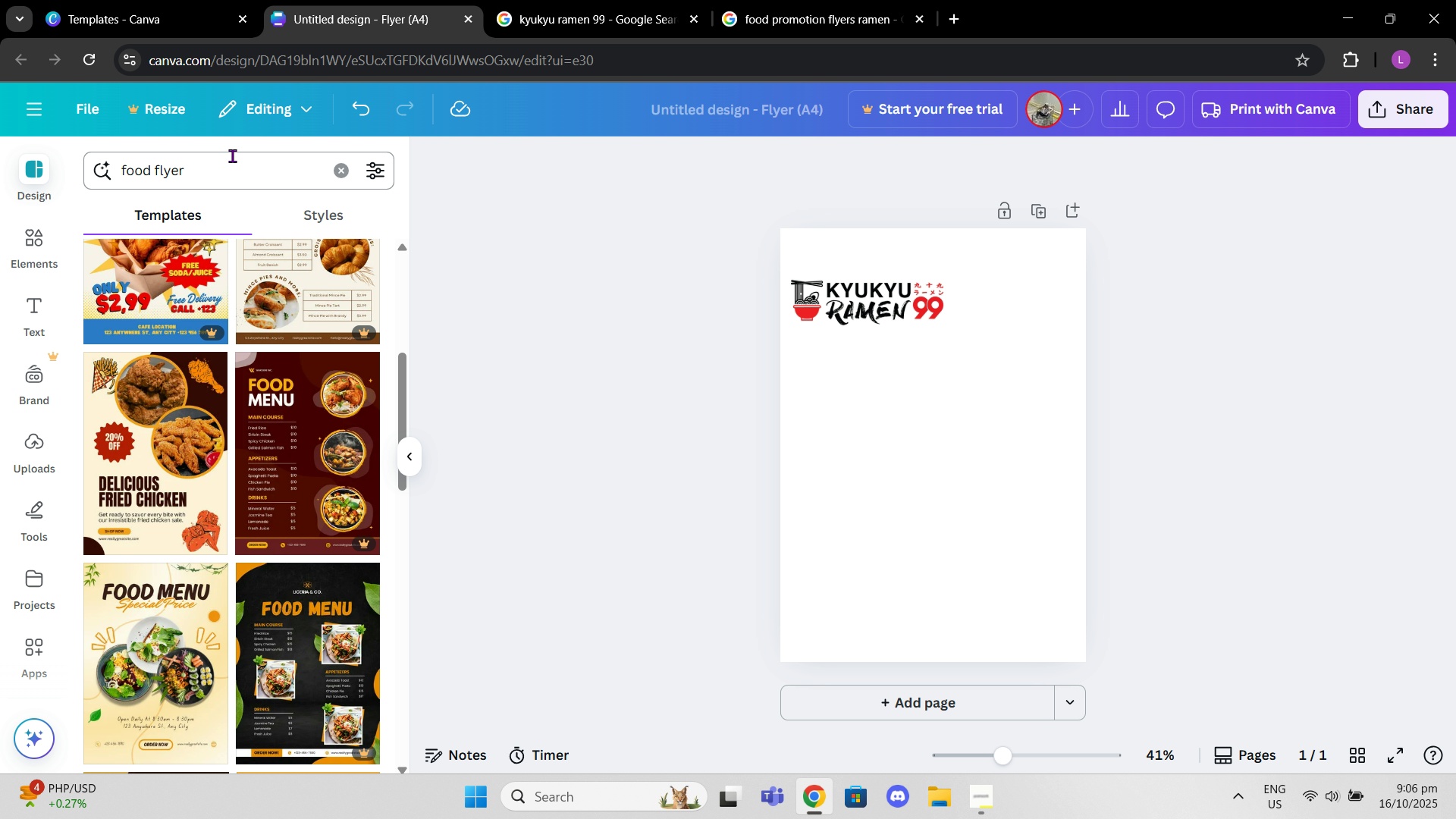 
double_click([232, 178])
 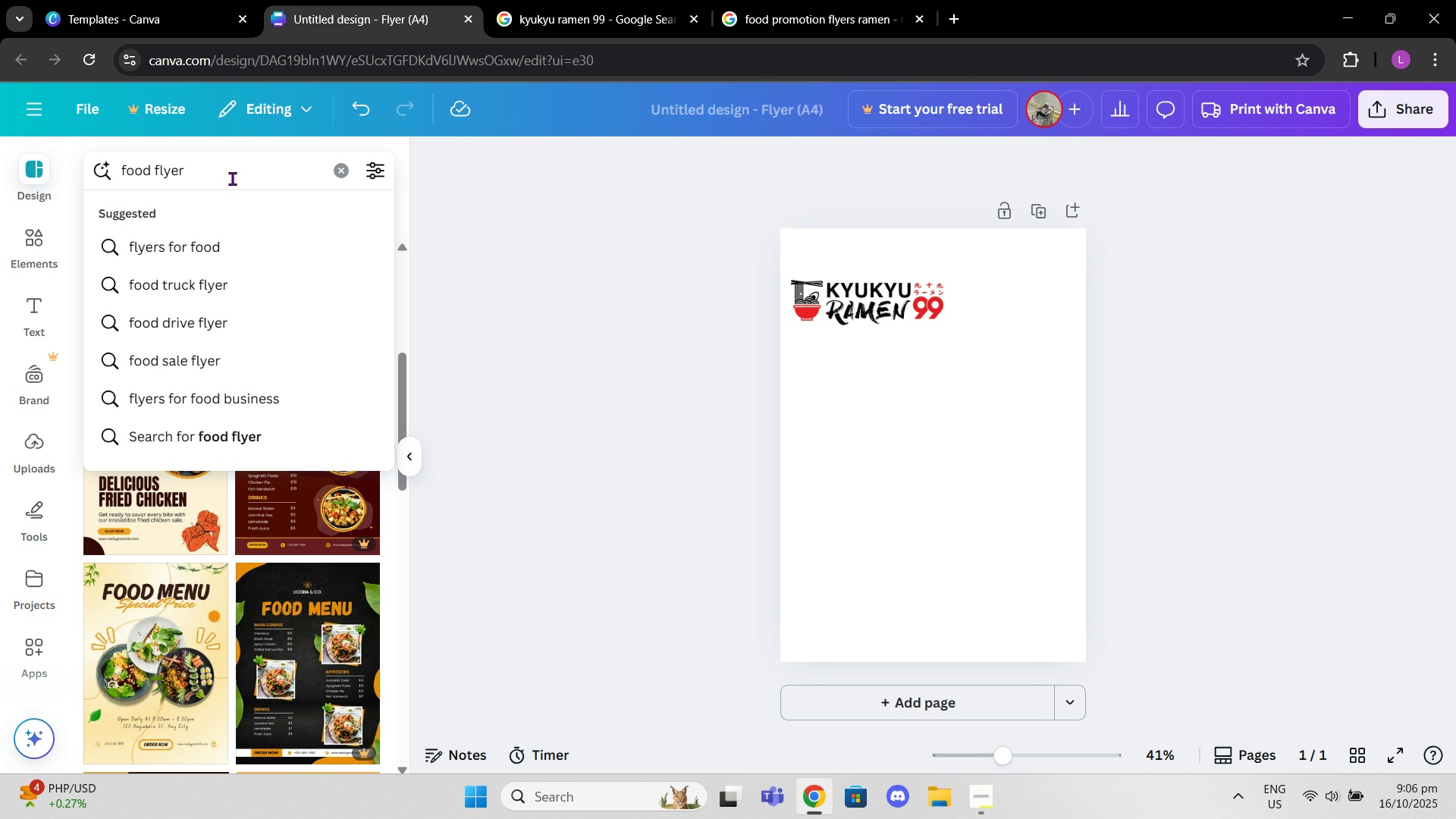 
type( ramen')
key(Backspace)
 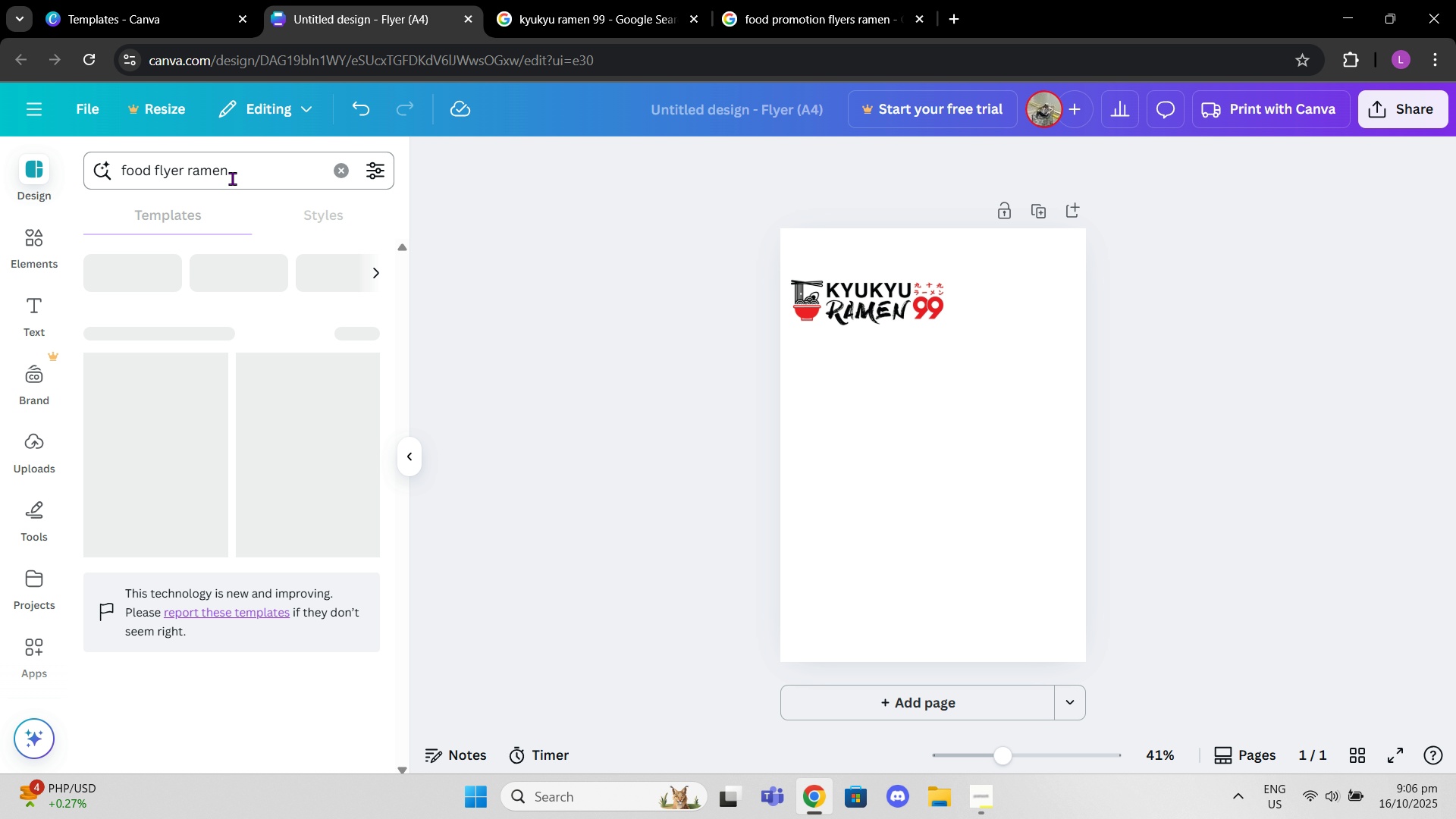 
key(Enter)
 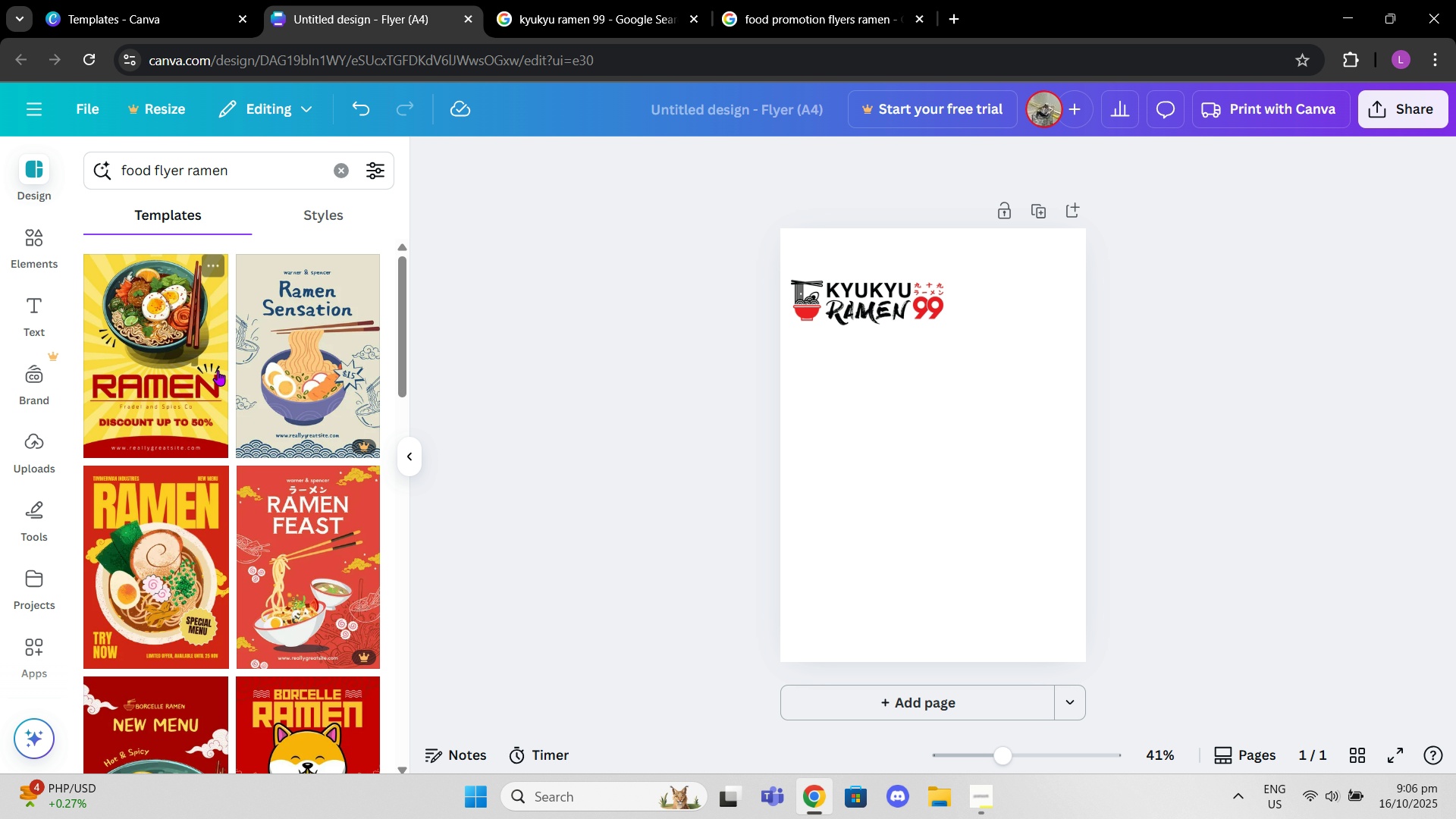 
scroll: coordinate [262, 367], scroll_direction: down, amount: 8.0
 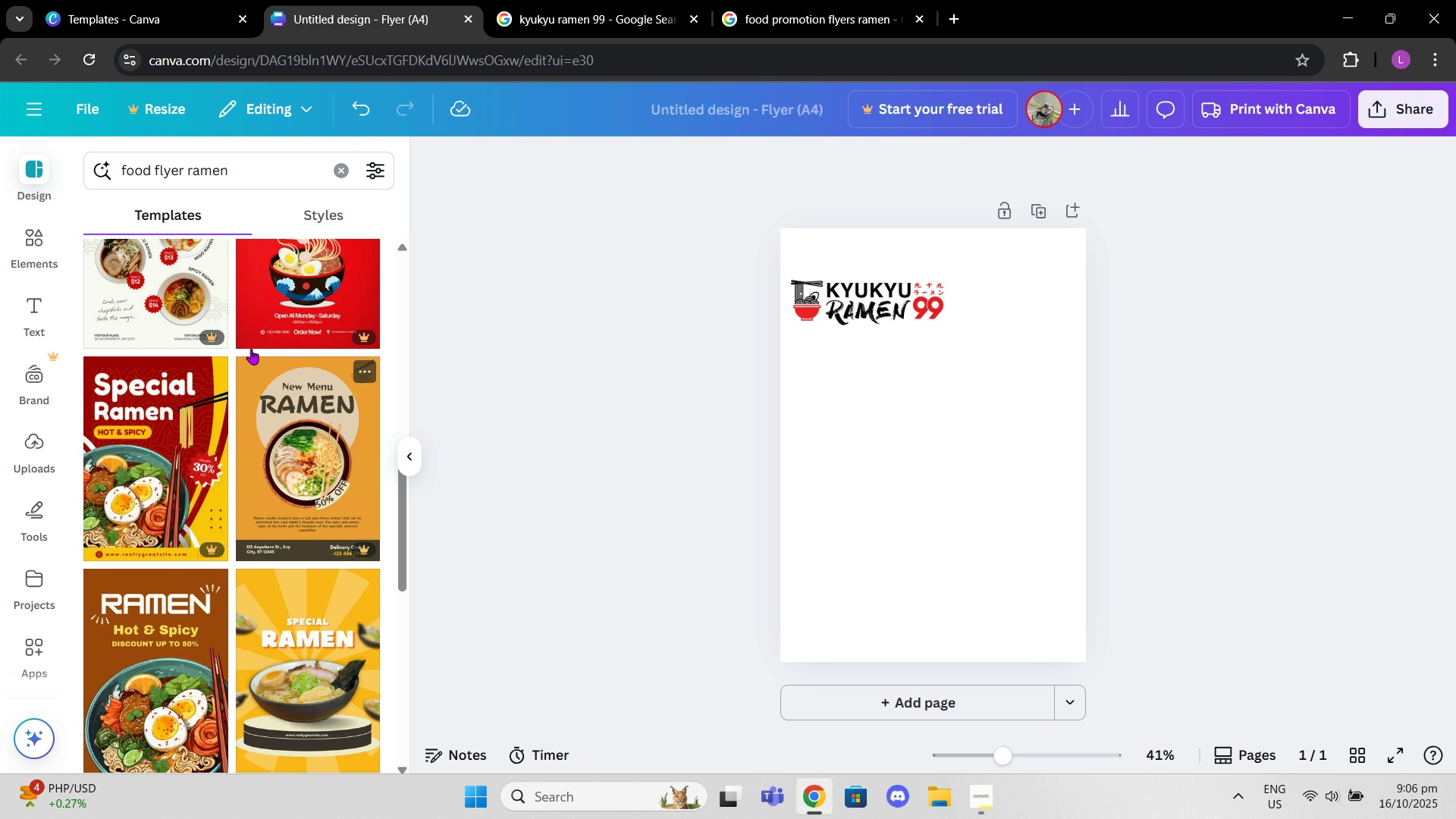 
scroll: coordinate [244, 345], scroll_direction: up, amount: 8.0
 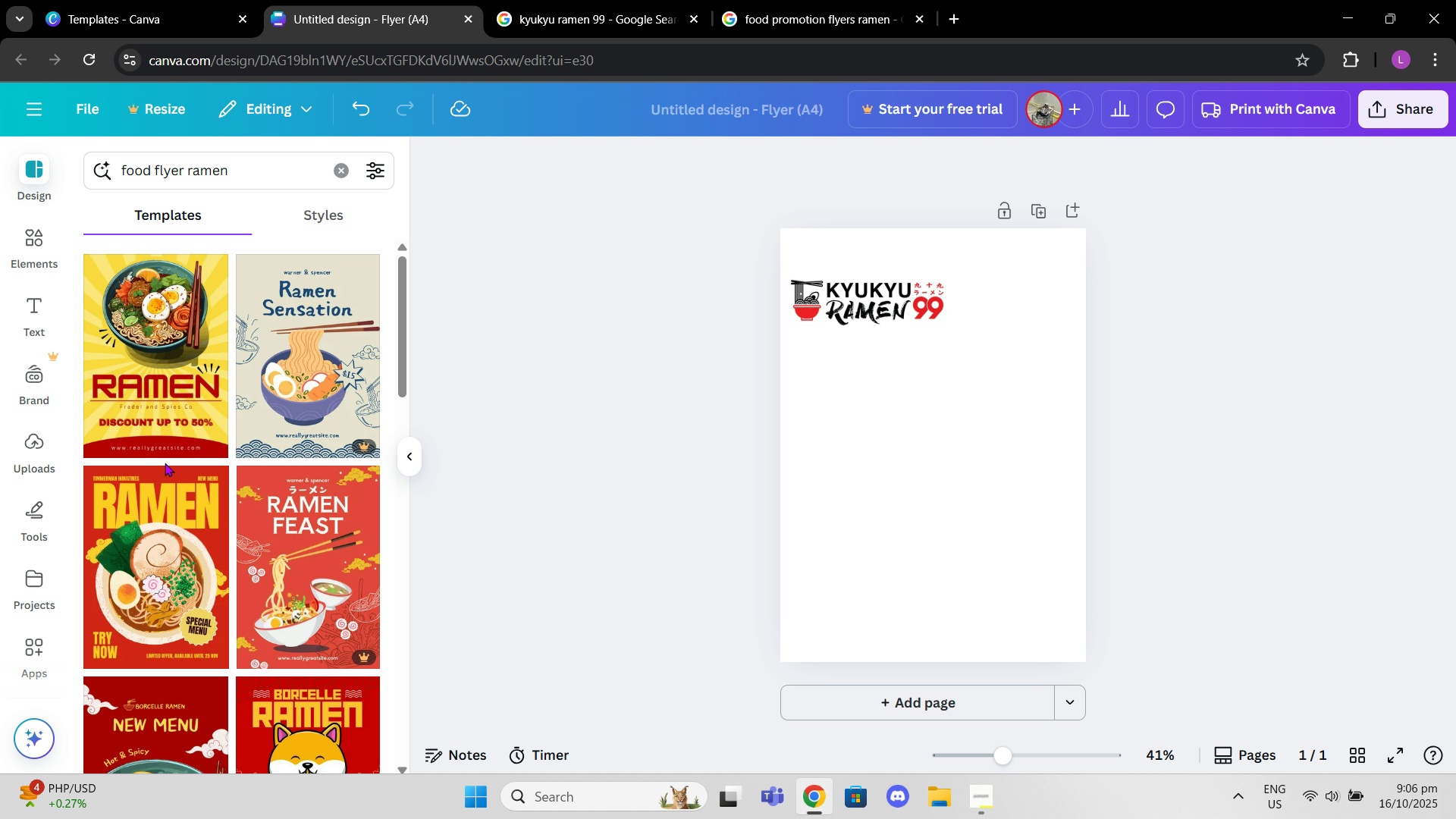 
mouse_move([158, 523])
 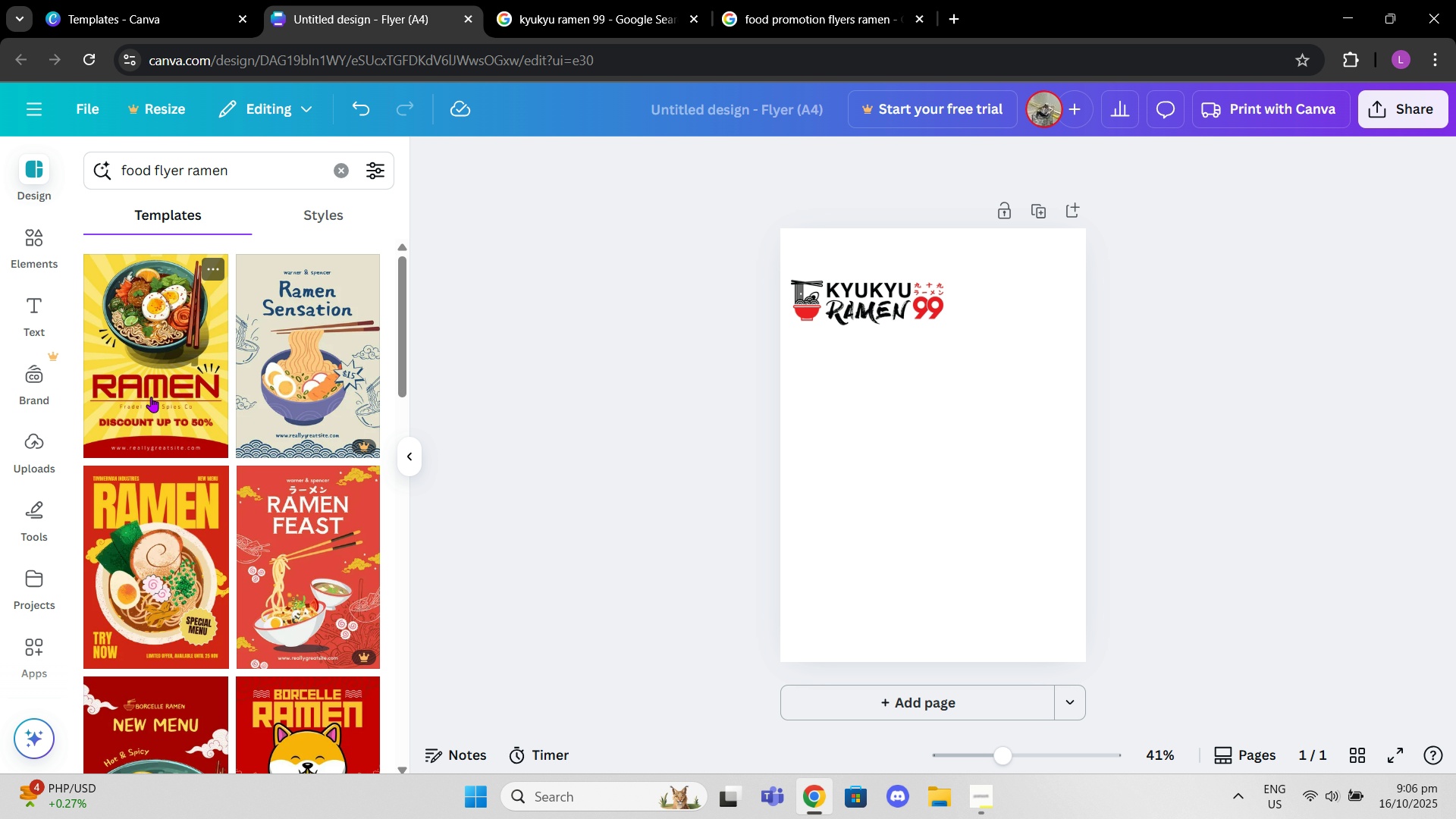 
right_click([155, 398])
 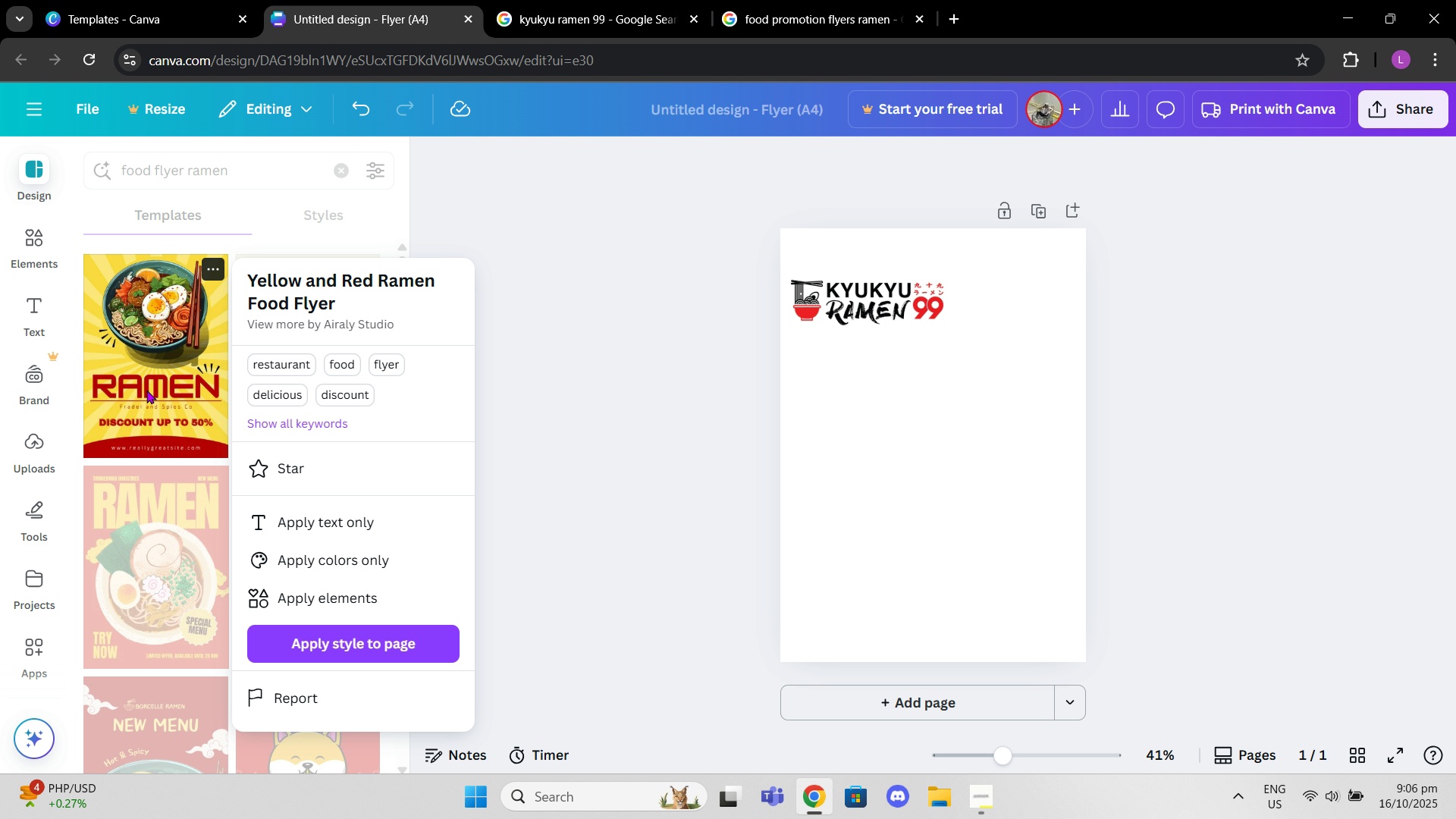 
left_click([146, 390])
 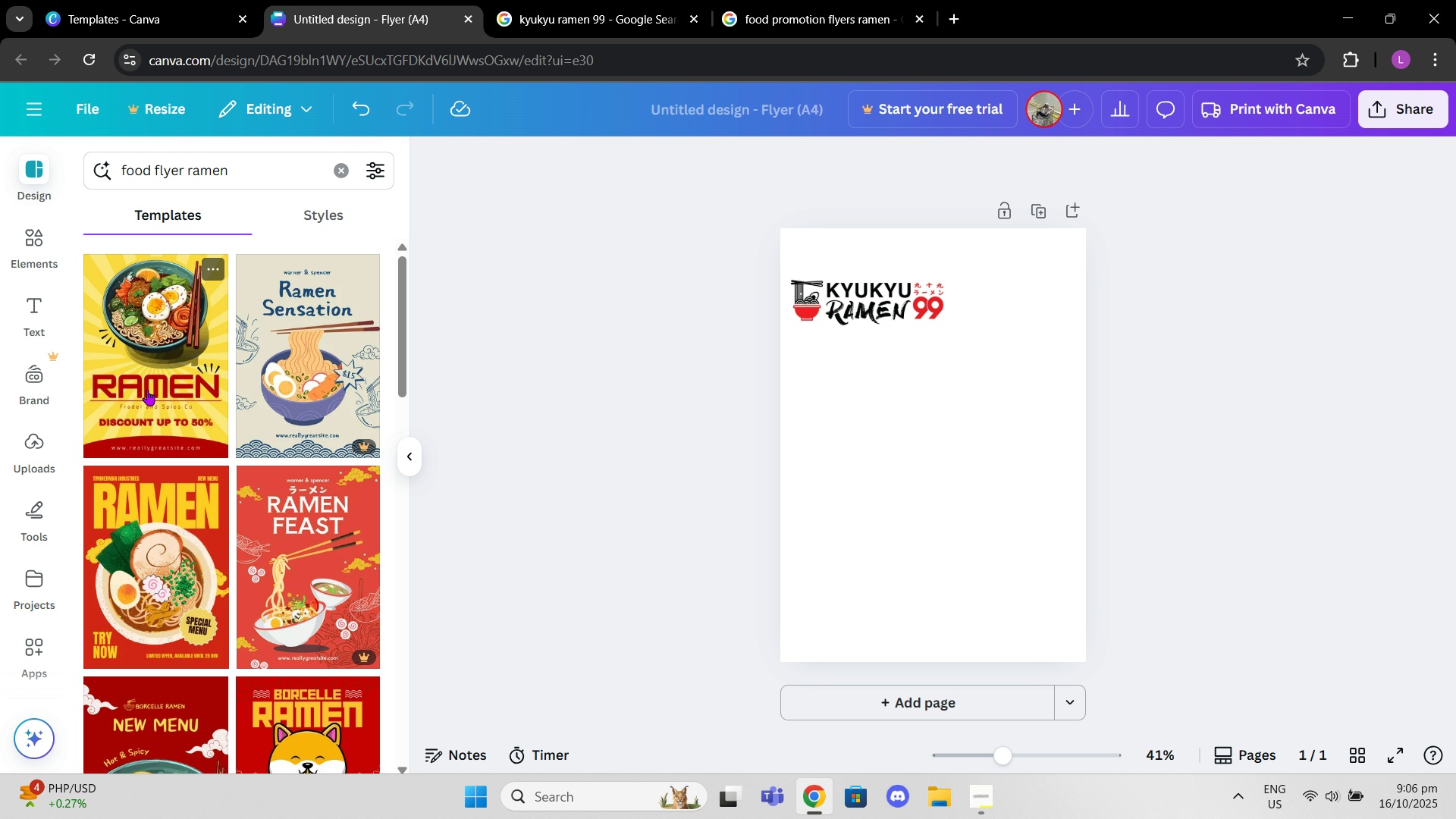 
left_click_drag(start_coordinate=[146, 390], to_coordinate=[177, 395])
 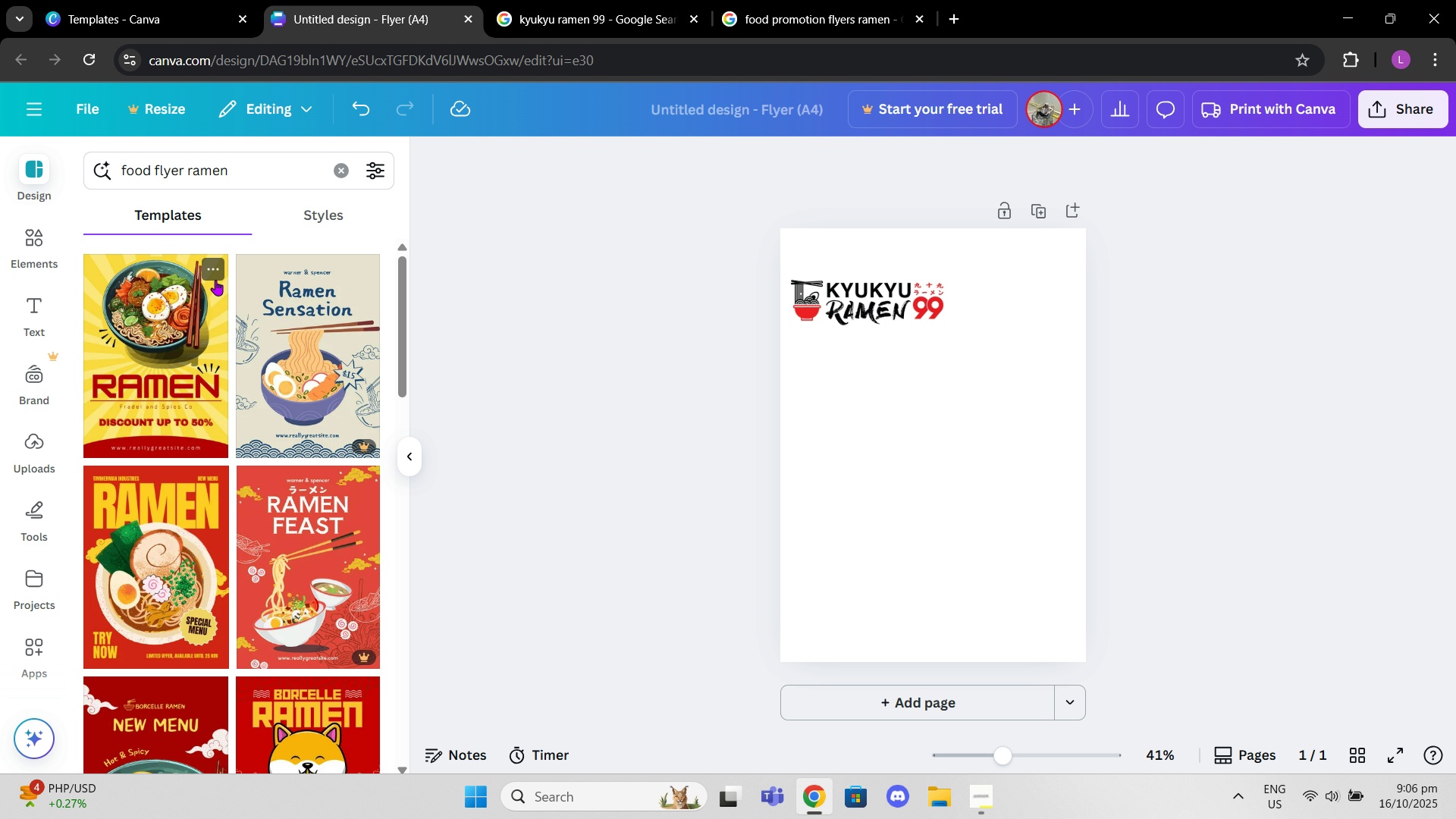 
left_click([212, 276])
 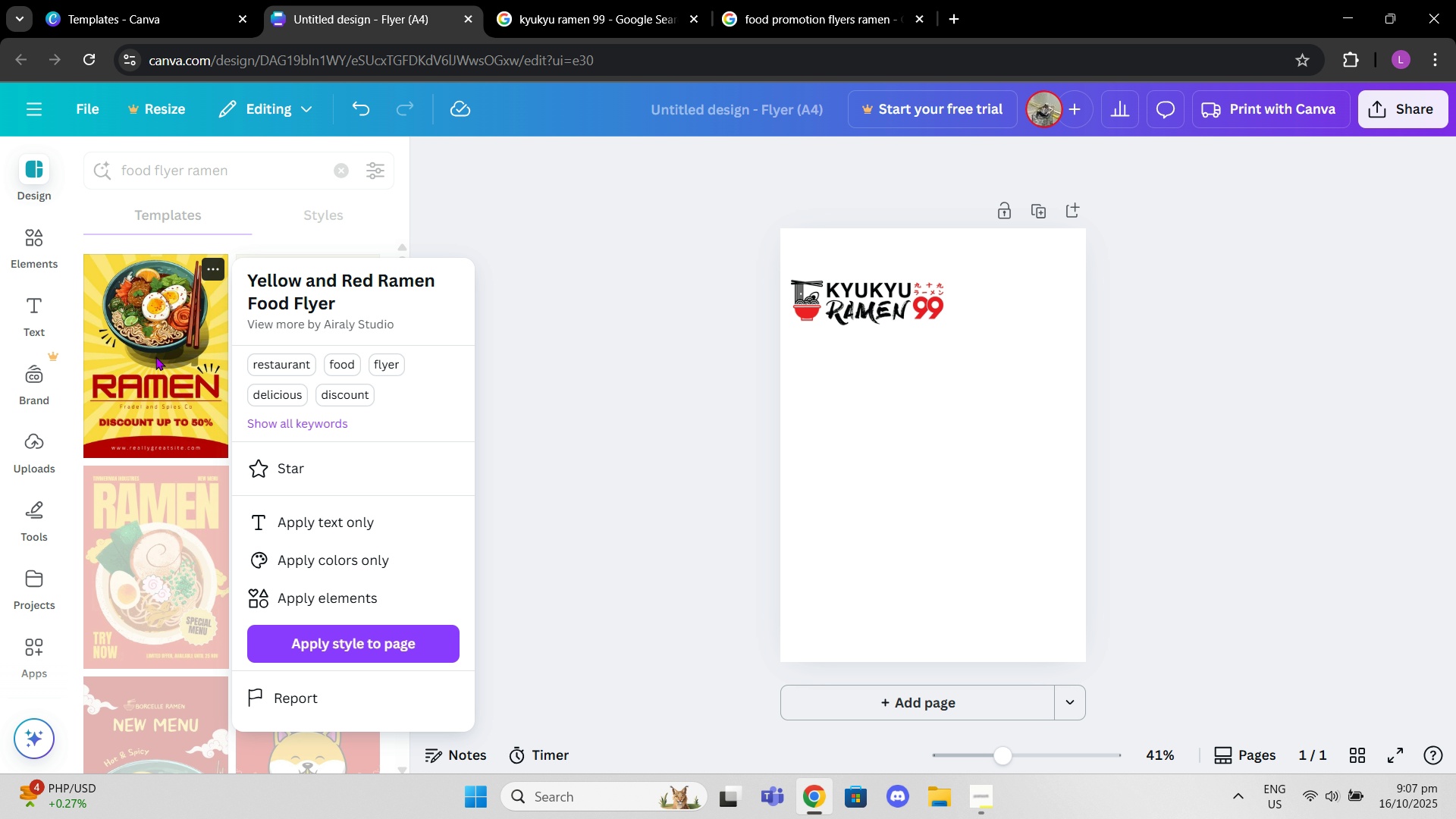 
left_click([146, 366])
 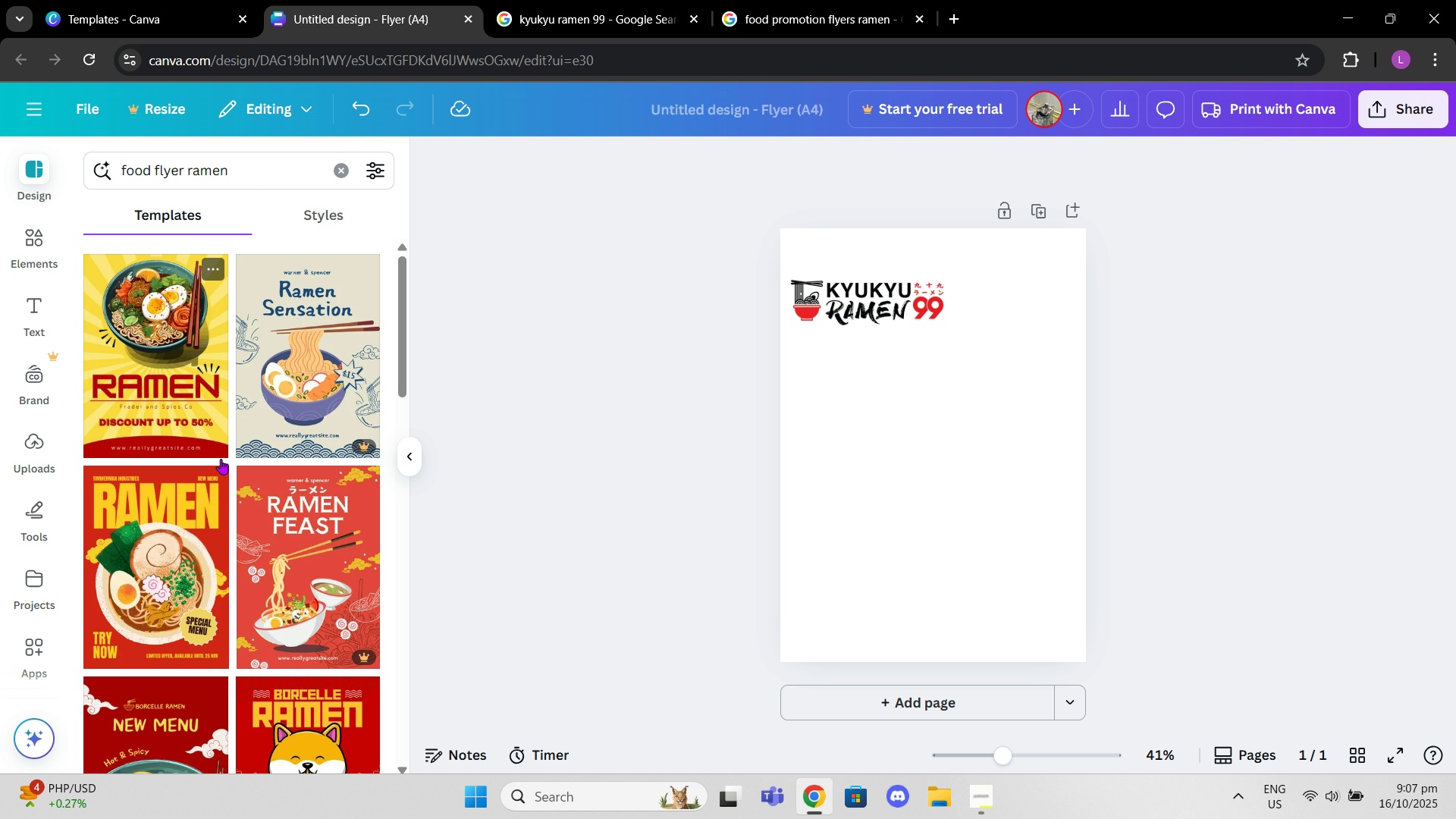 
scroll: coordinate [221, 463], scroll_direction: down, amount: 13.0
 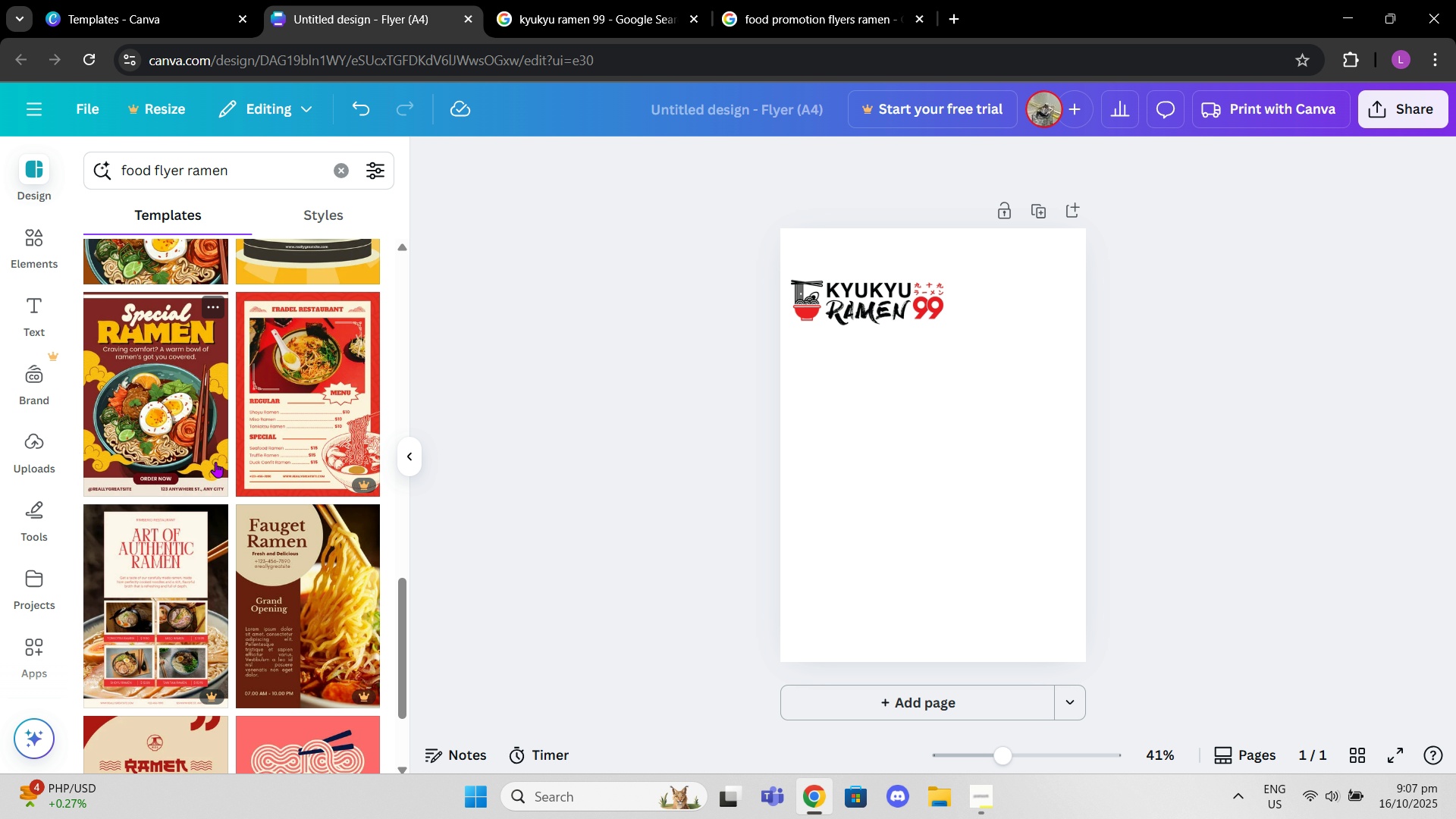 
scroll: coordinate [212, 460], scroll_direction: up, amount: 15.0
 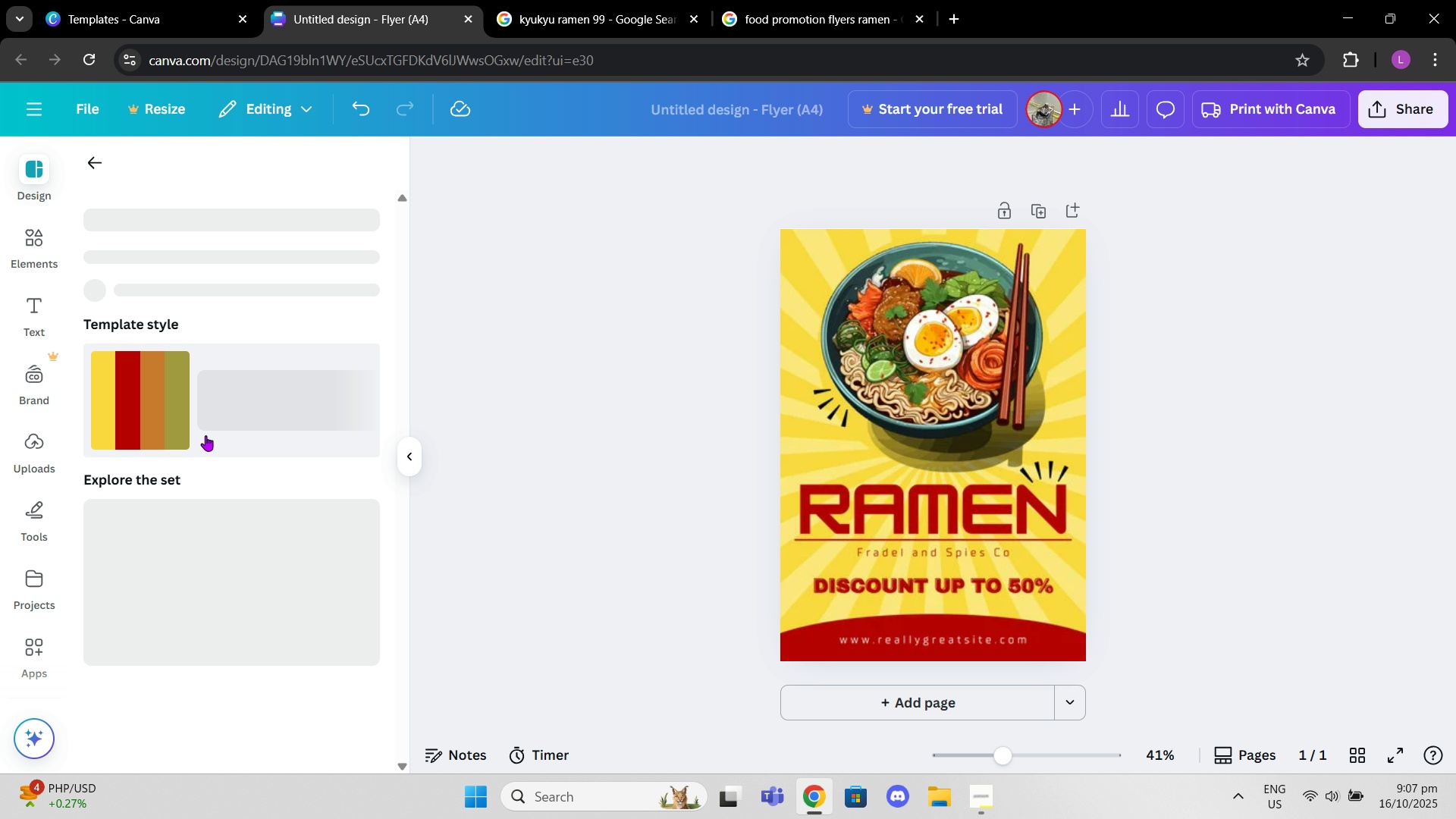 
left_click([206, 435])
 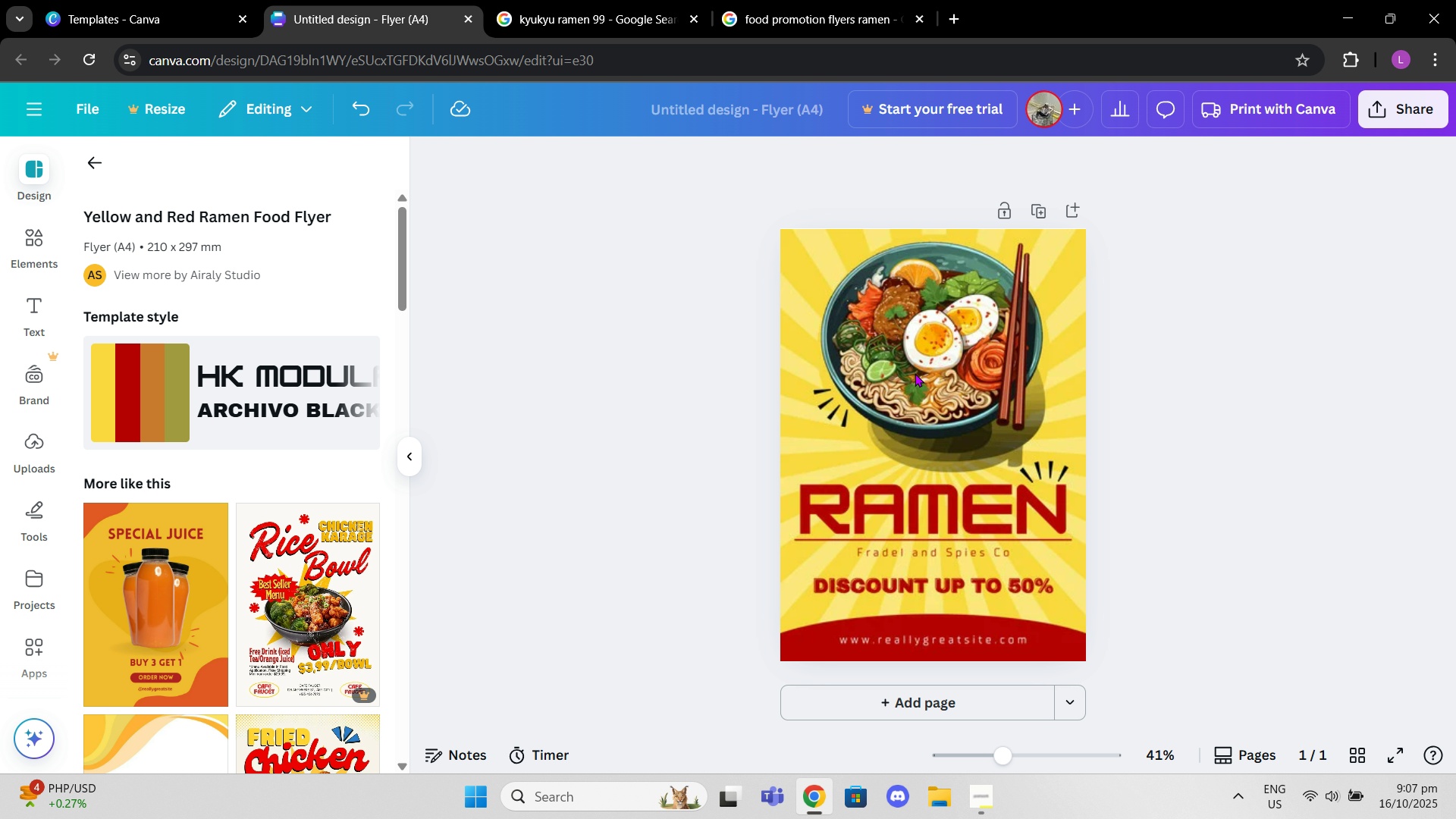 
left_click_drag(start_coordinate=[918, 375], to_coordinate=[926, 433])
 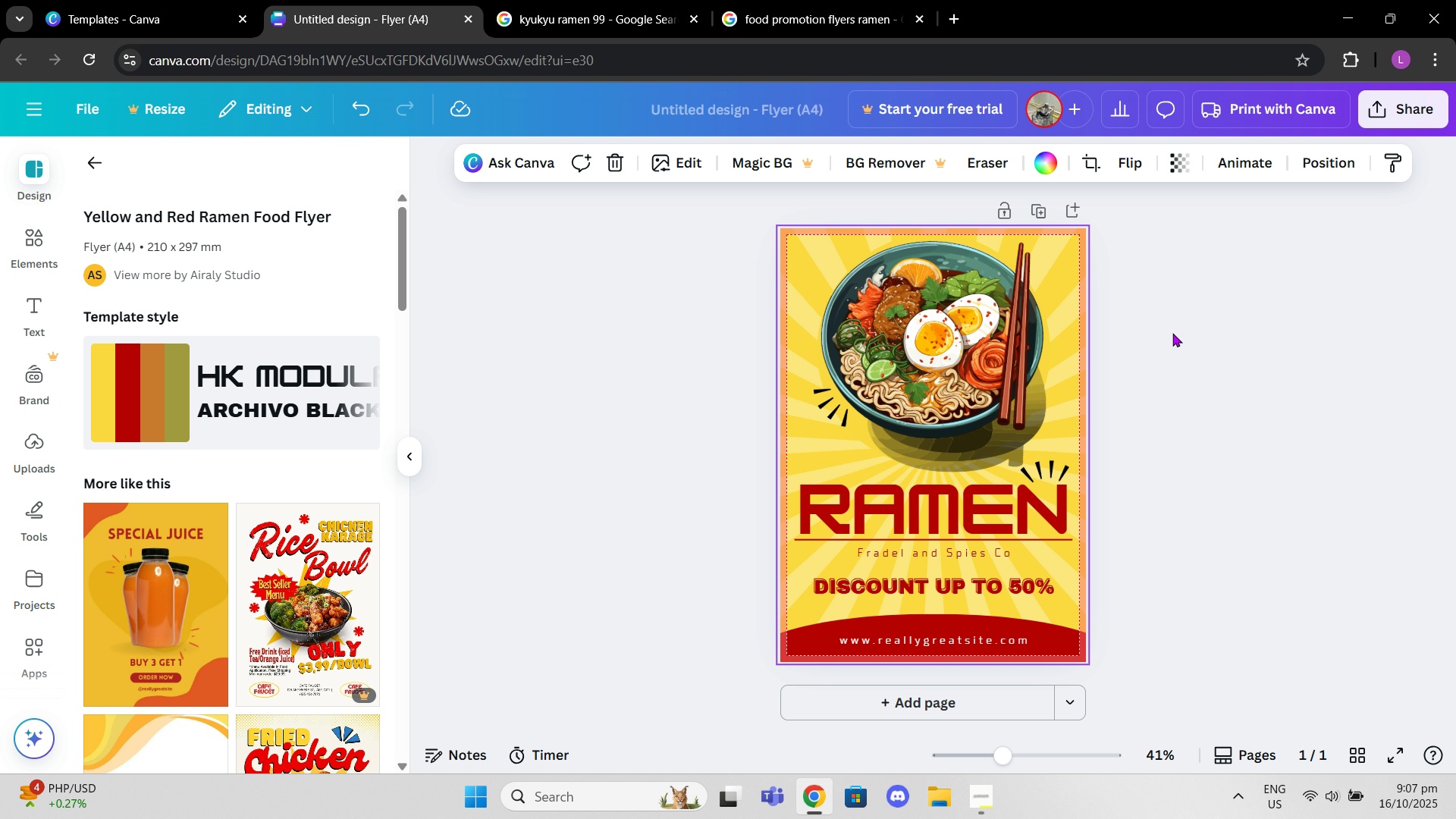 
left_click([1185, 327])
 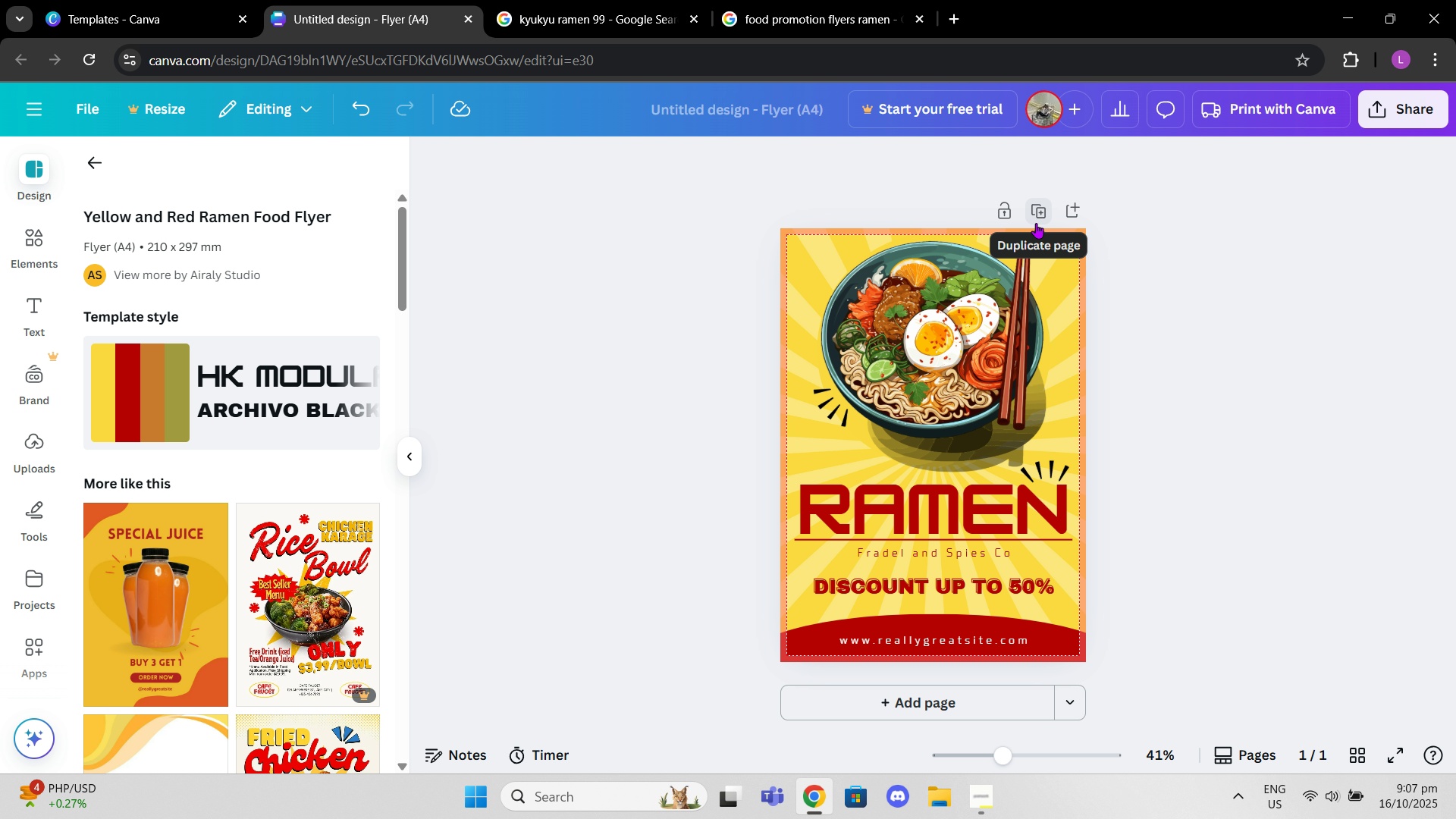 
left_click([1037, 215])
 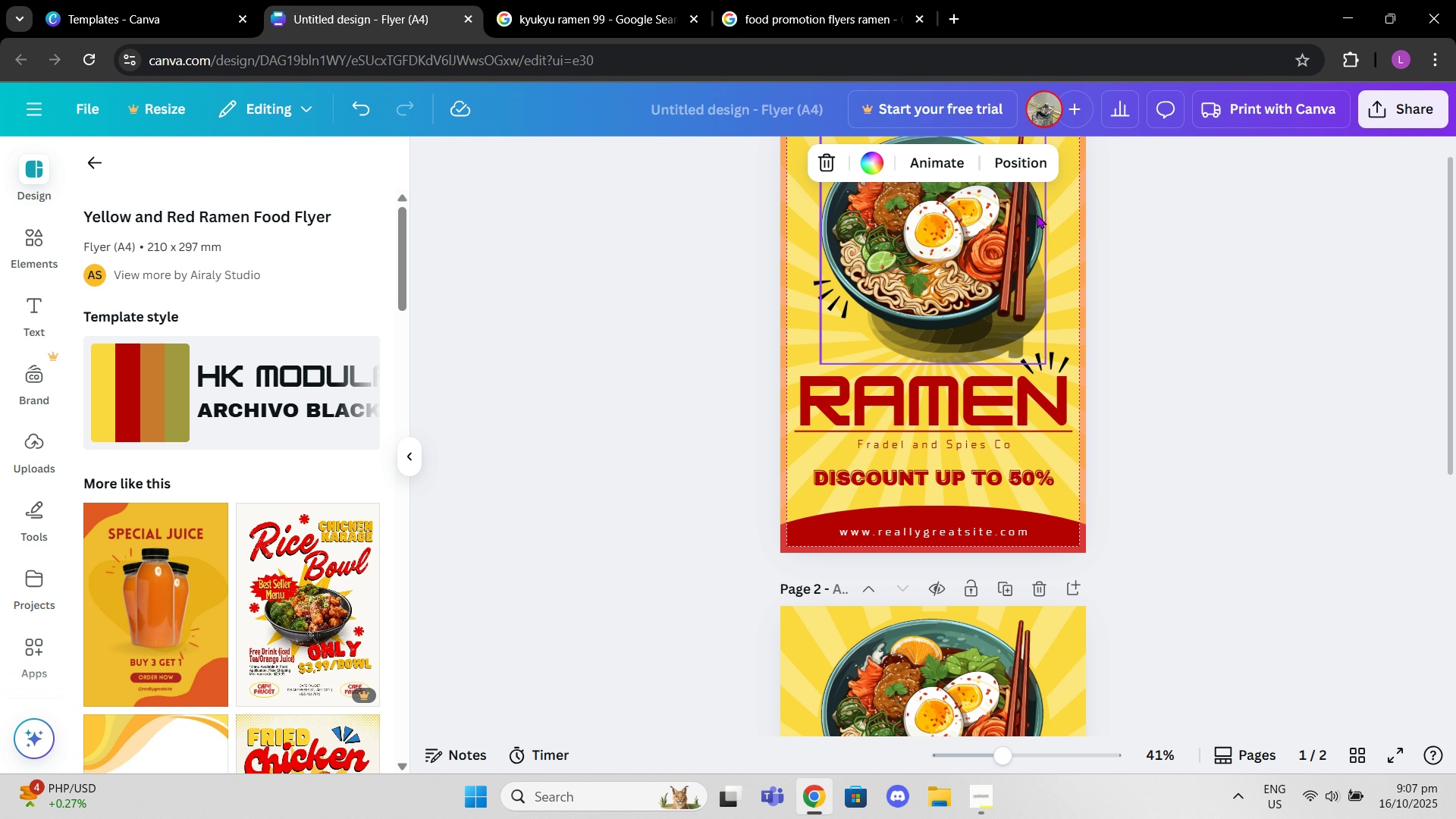 
scroll: coordinate [1038, 309], scroll_direction: down, amount: 4.0
 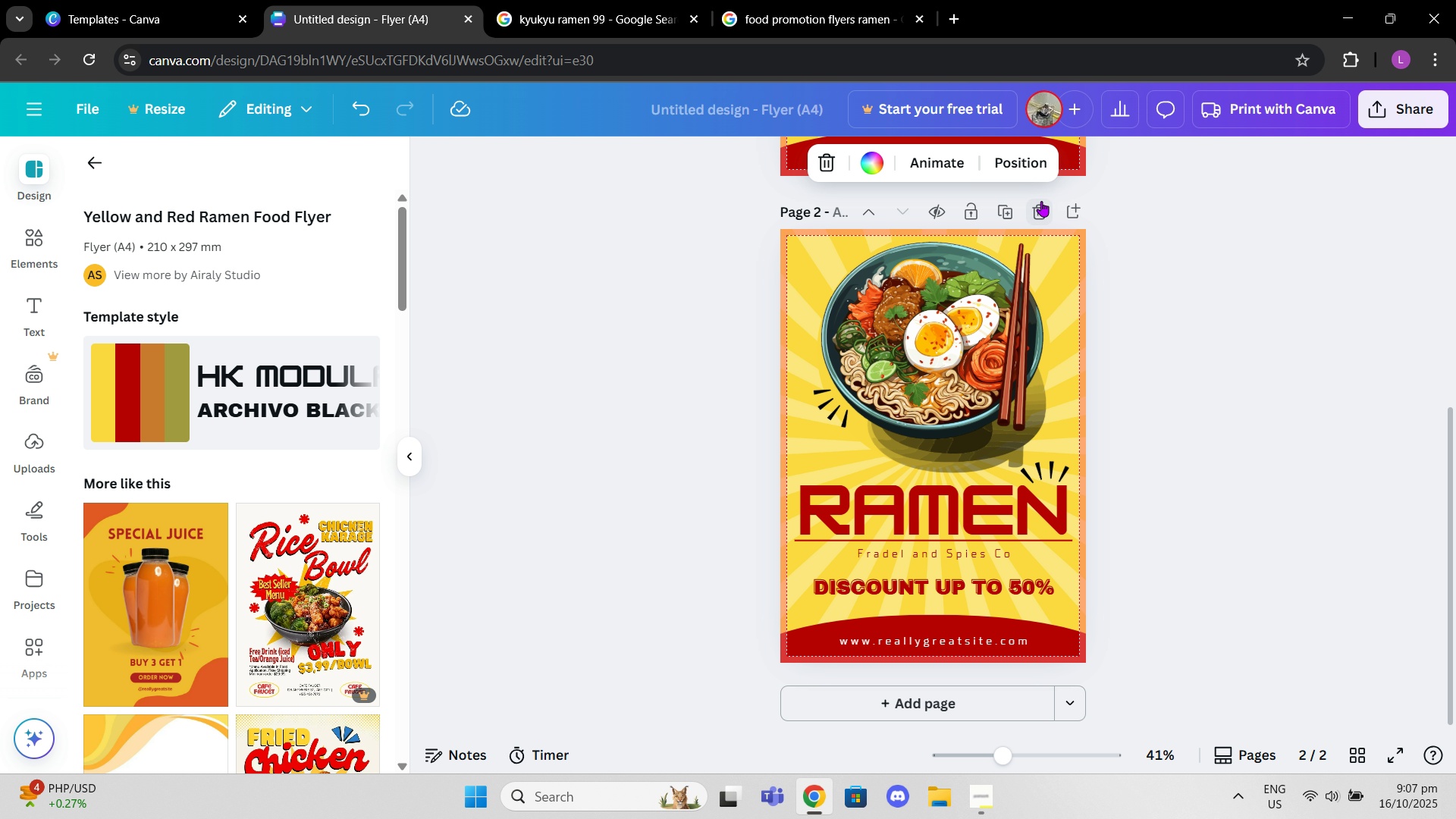 
left_click([1041, 201])
 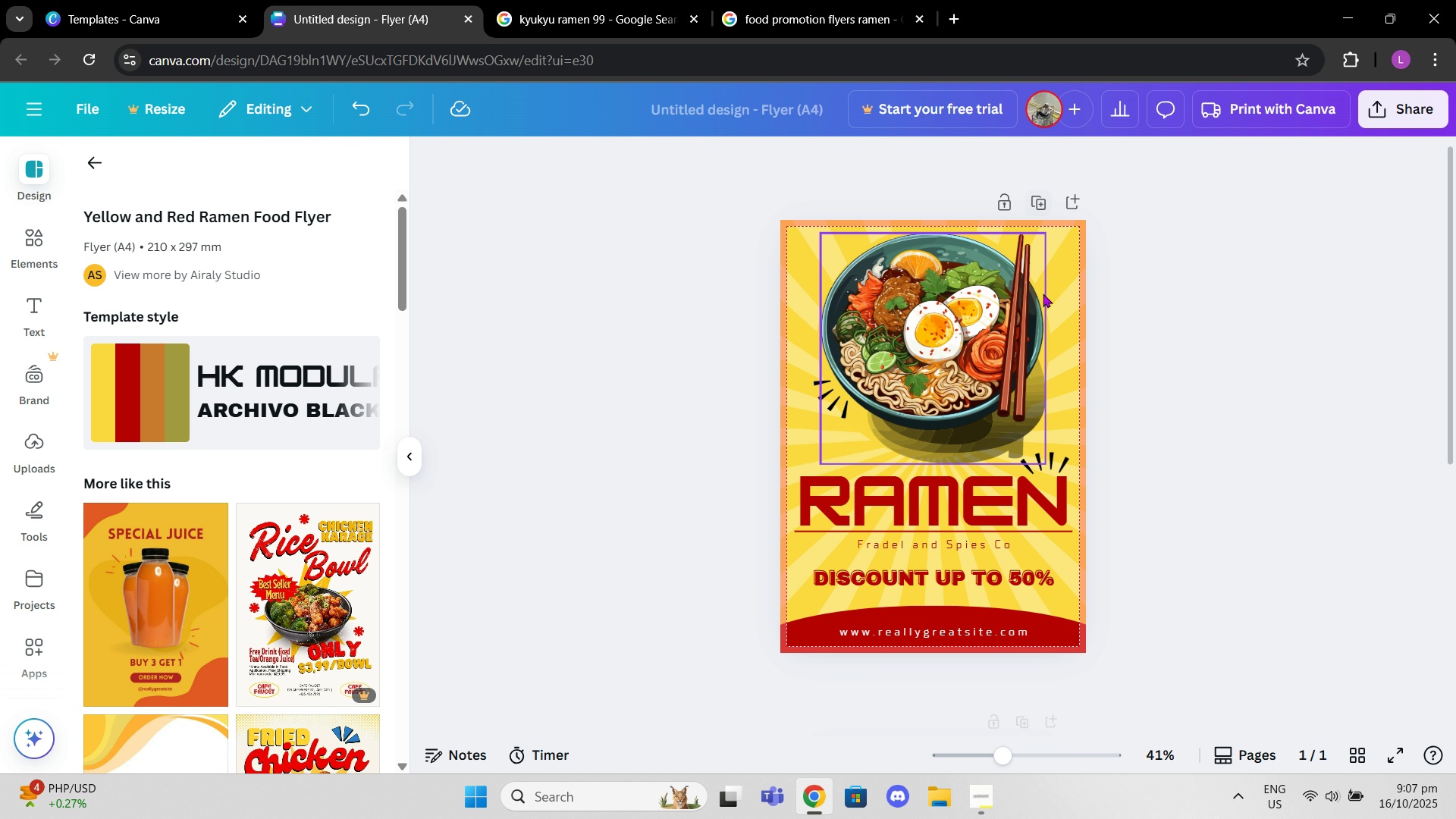 
scroll: coordinate [1043, 297], scroll_direction: up, amount: 2.0
 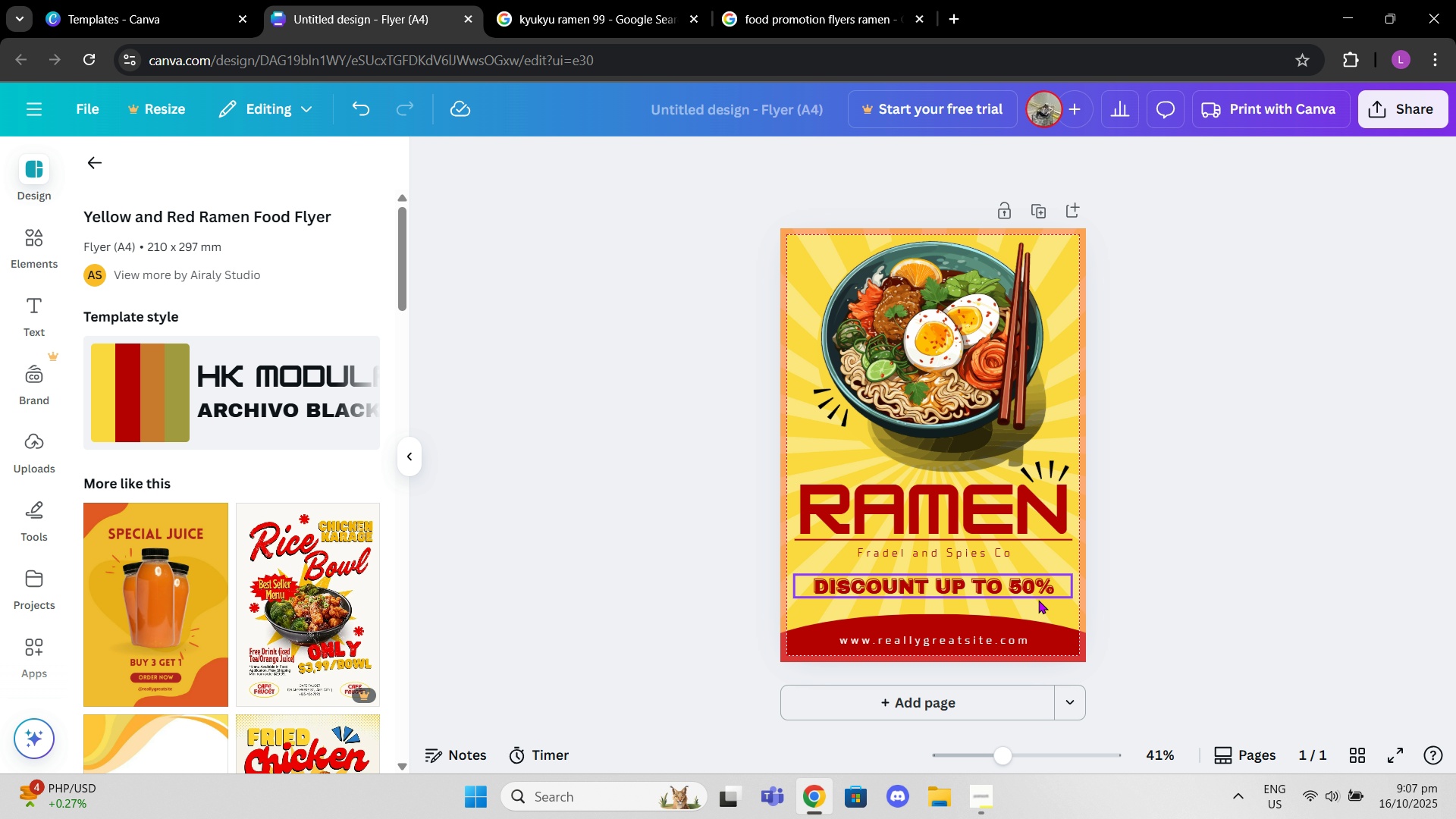 
left_click([1009, 704])
 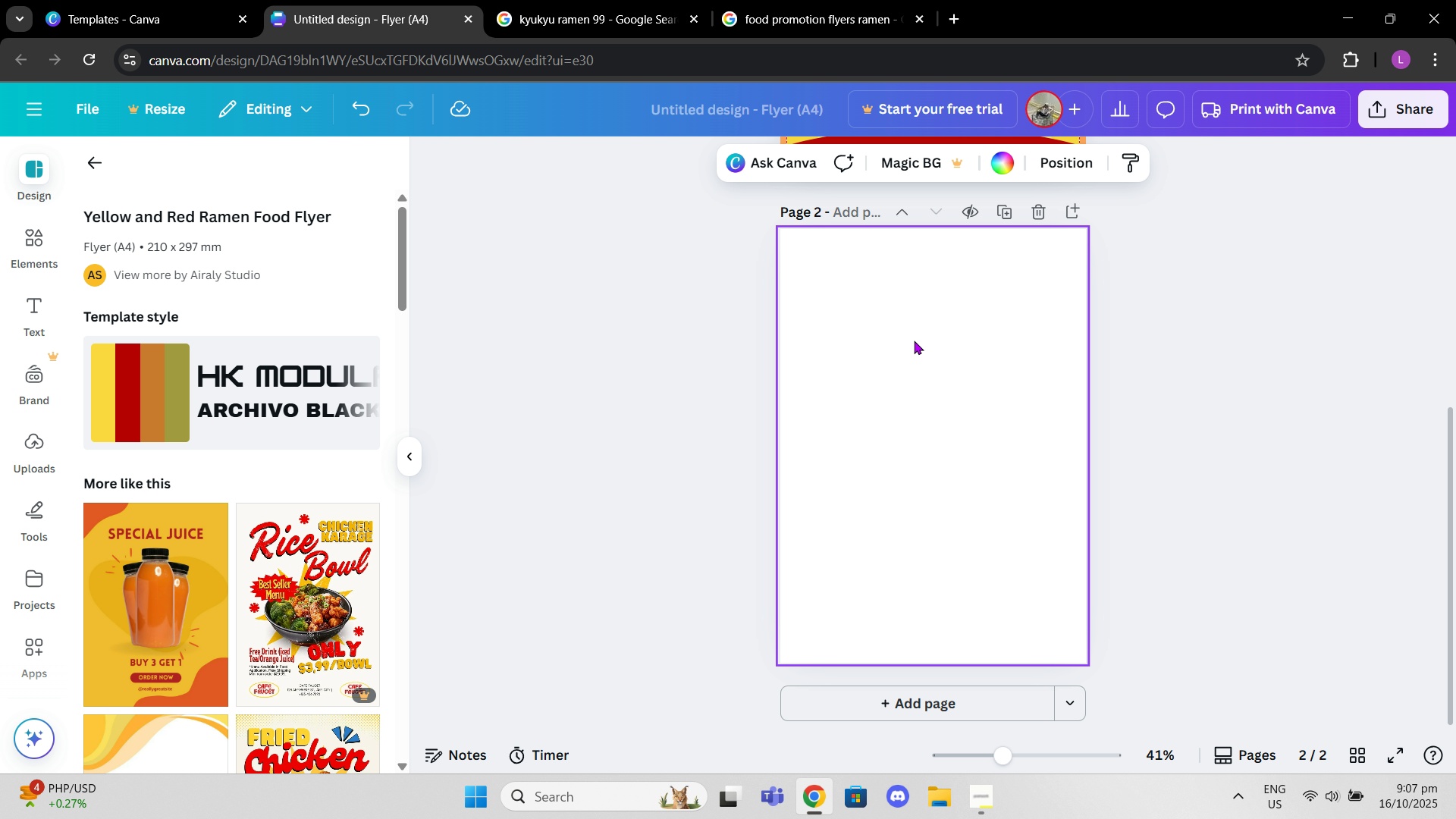 
key(Control+V)
 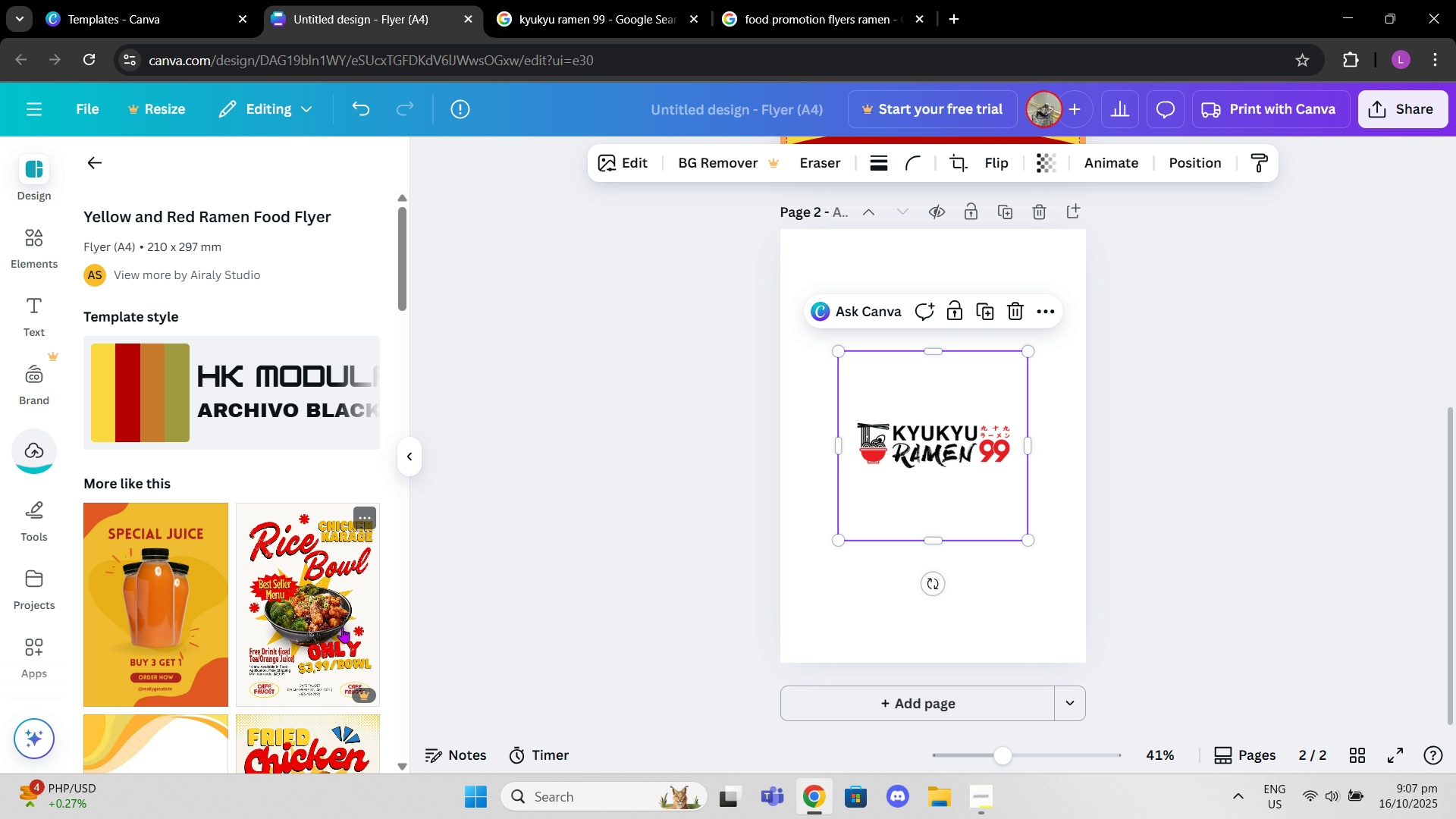 
left_click([342, 627])
 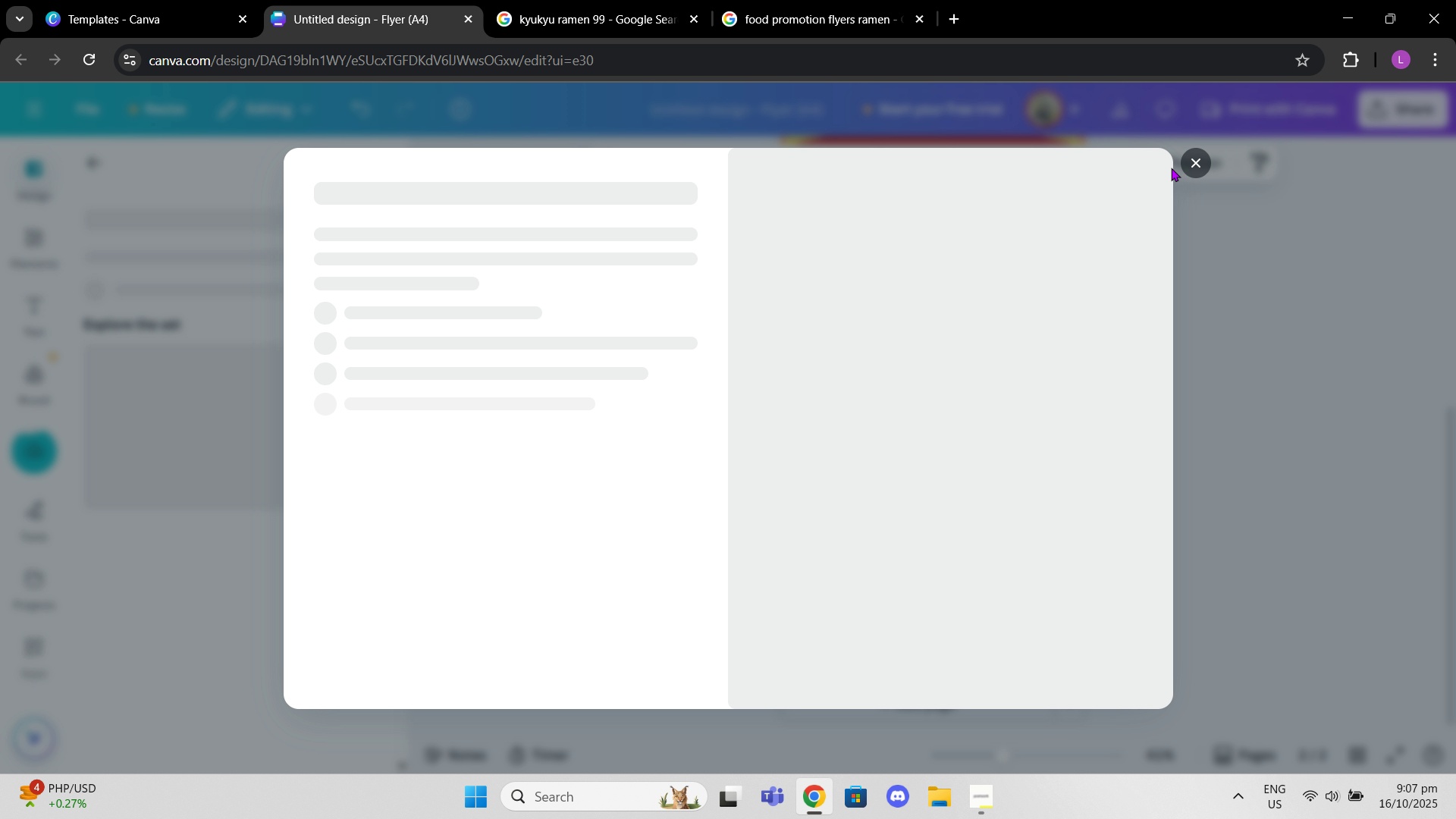 
left_click([1188, 166])
 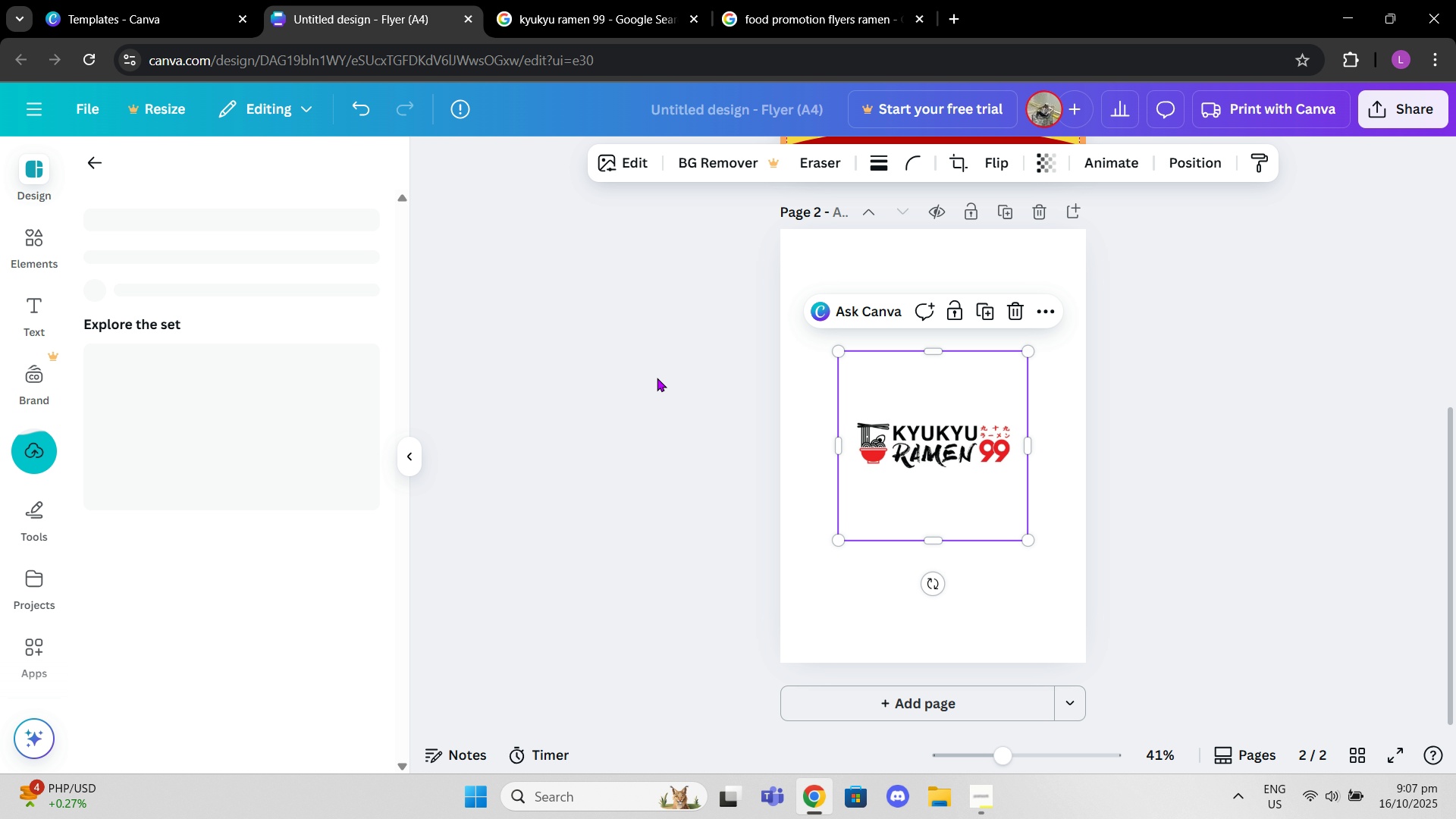 
left_click([682, 433])
 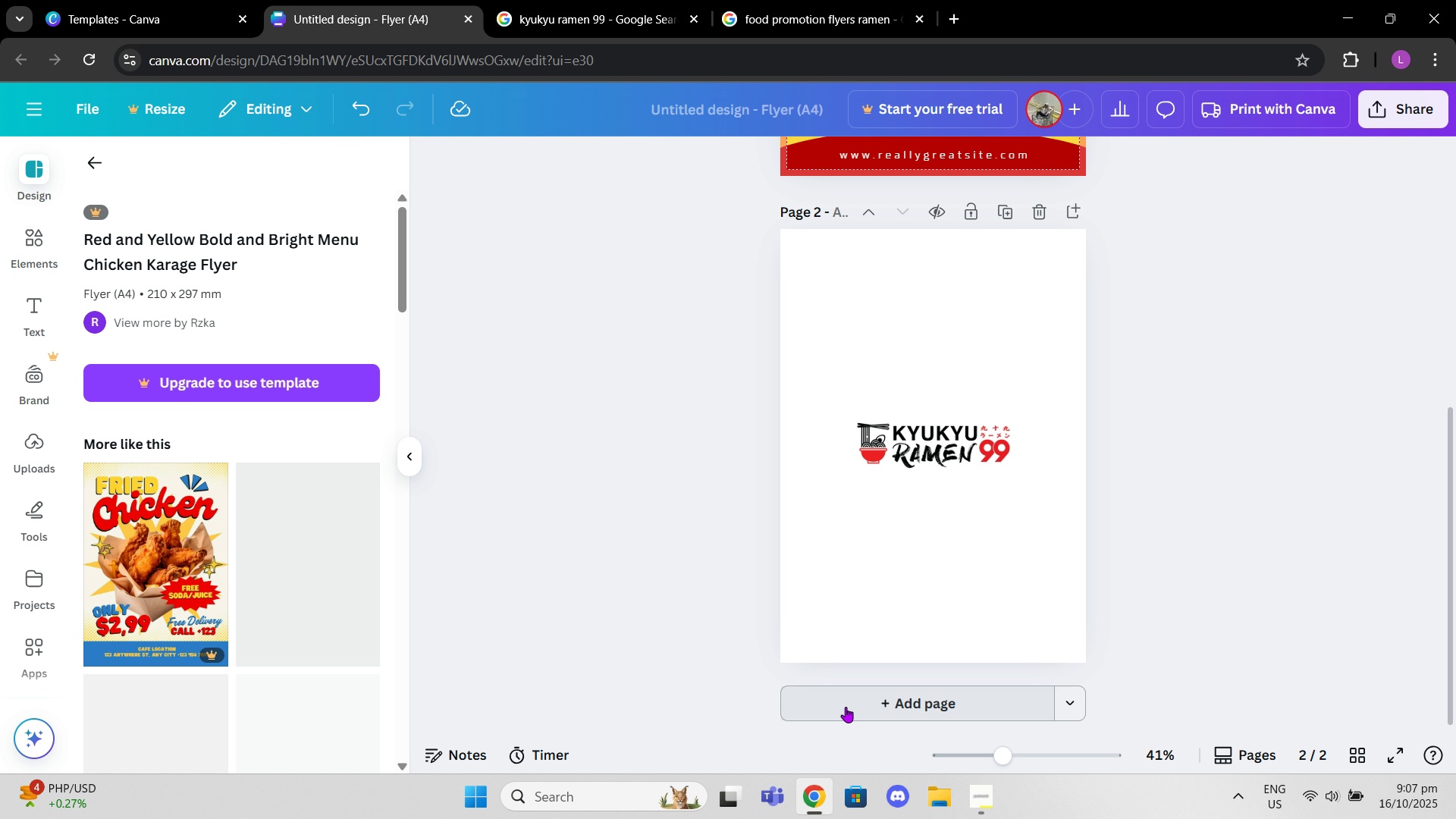 
scroll: coordinate [691, 610], scroll_direction: down, amount: 2.0
 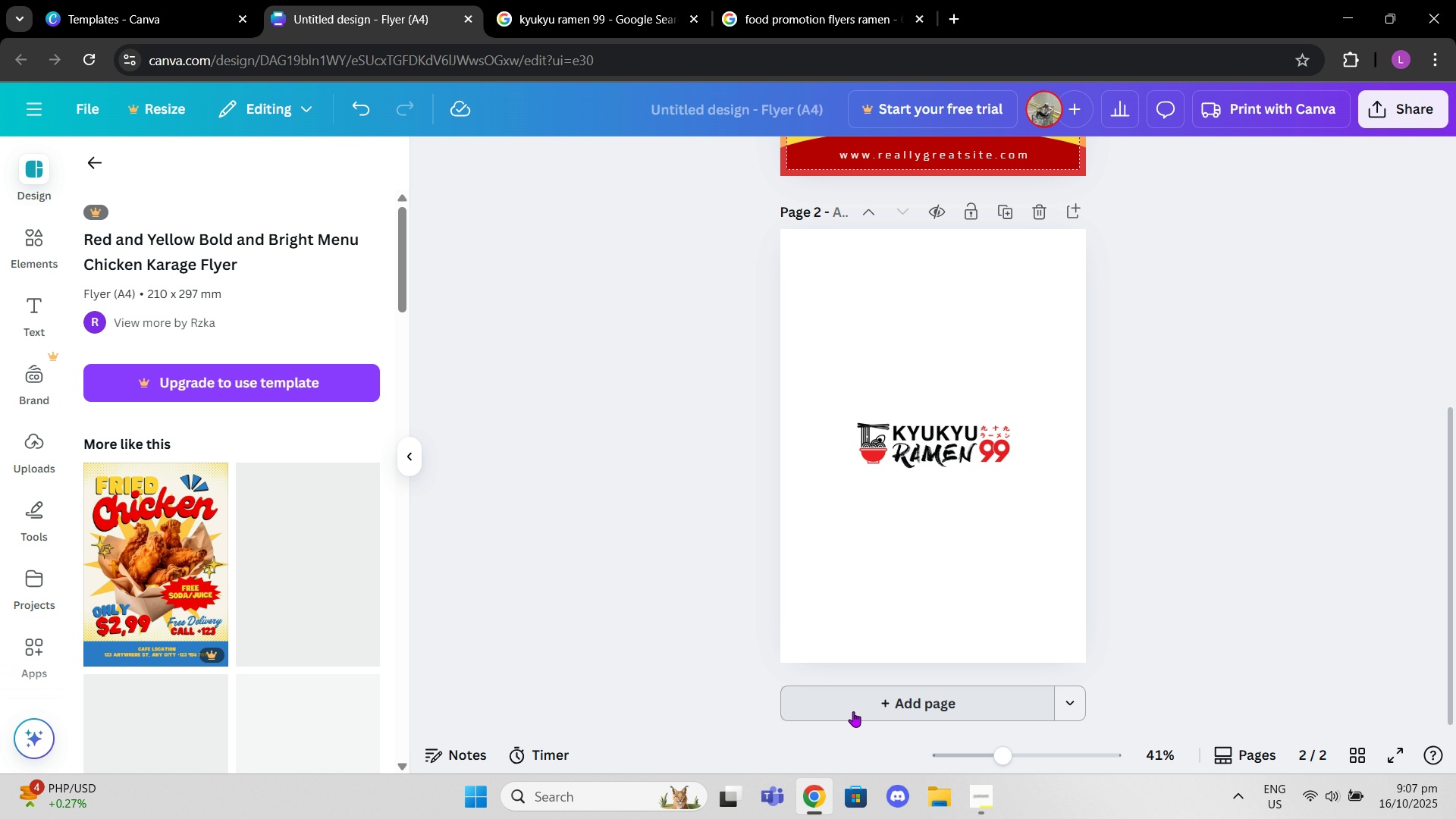 
left_click([853, 711])
 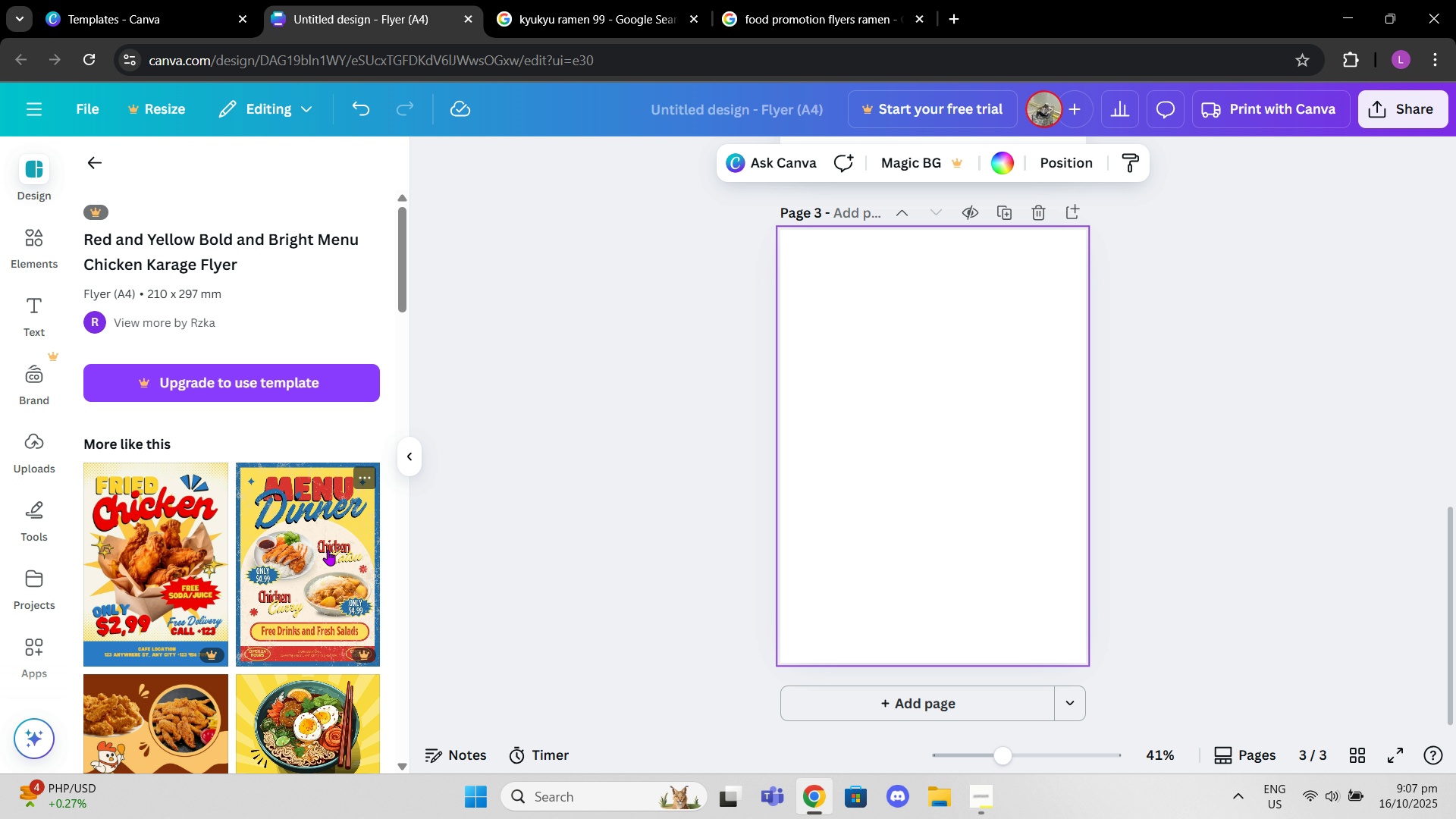 
scroll: coordinate [337, 482], scroll_direction: down, amount: 15.0
 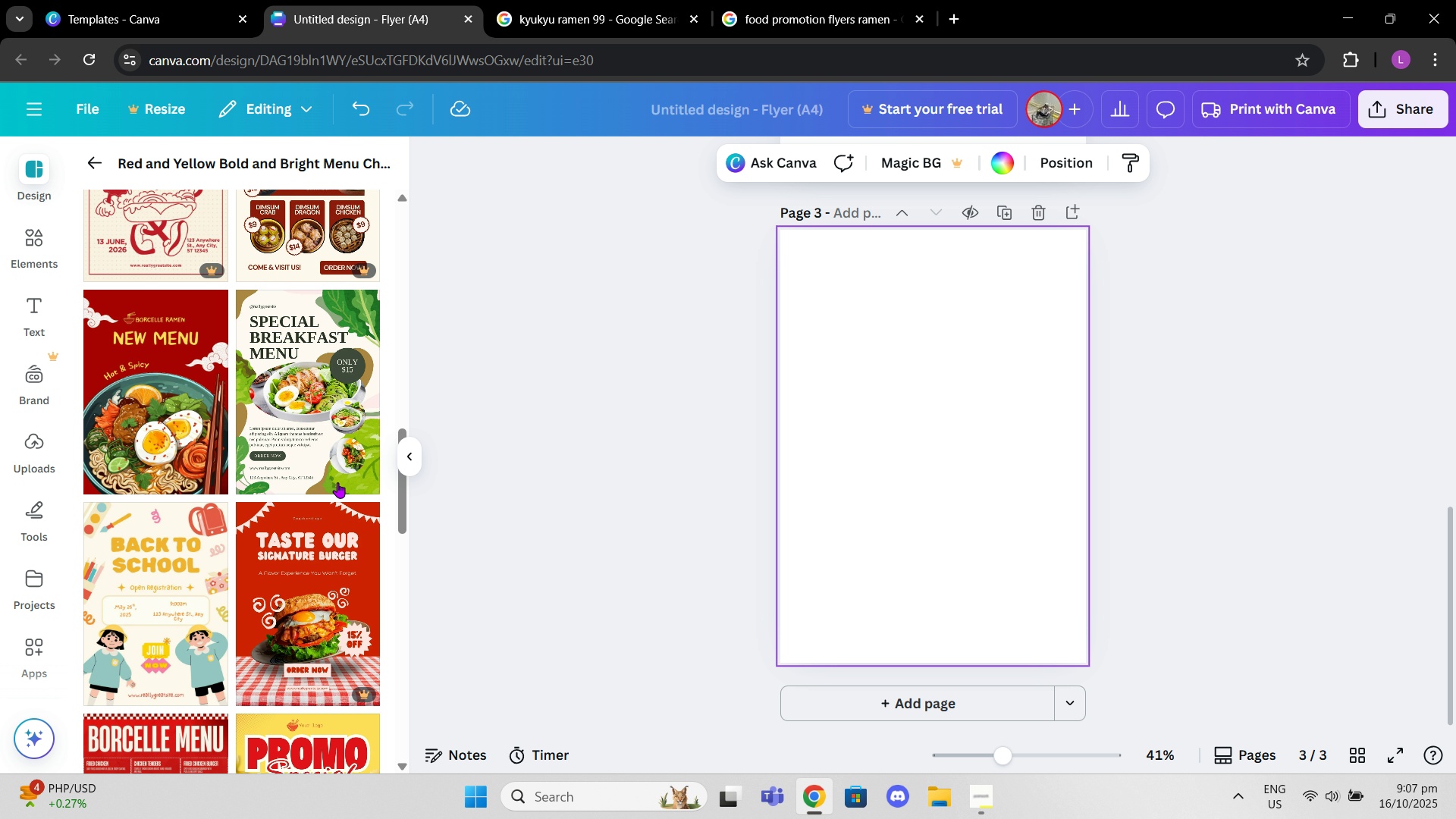 
scroll: coordinate [337, 482], scroll_direction: up, amount: 2.0
 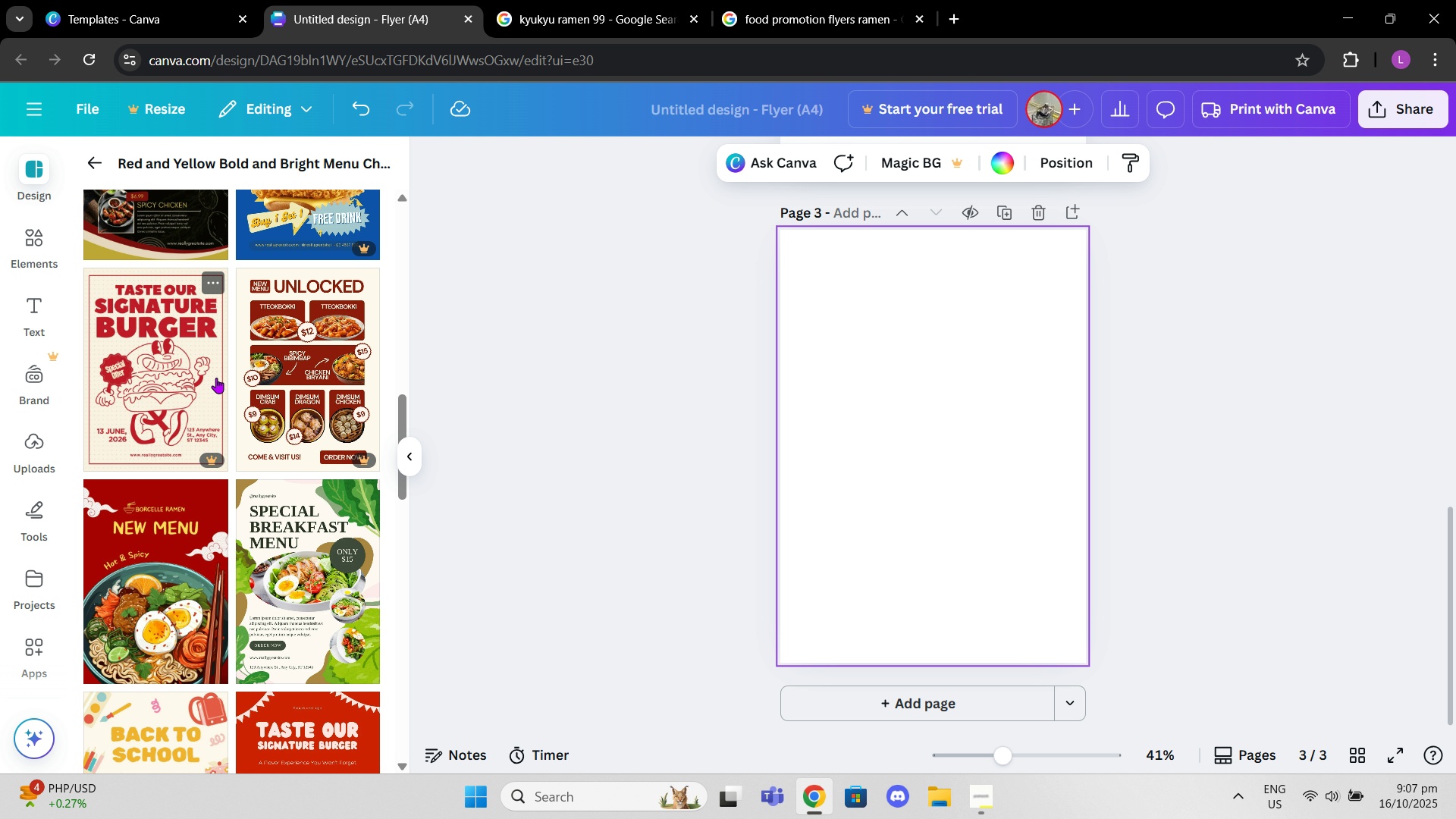 
scroll: coordinate [329, 459], scroll_direction: down, amount: 4.0
 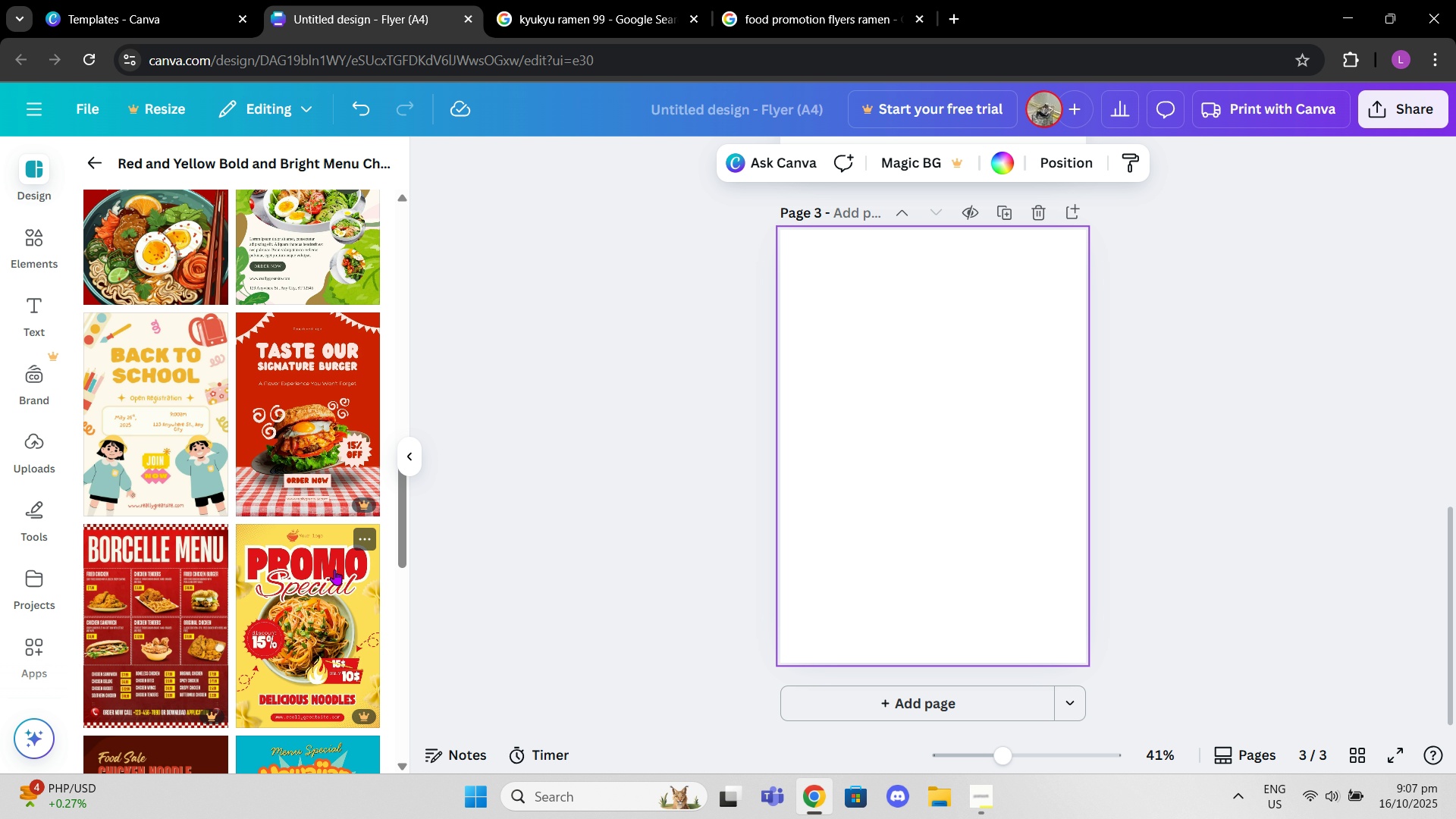 
left_click([332, 573])
 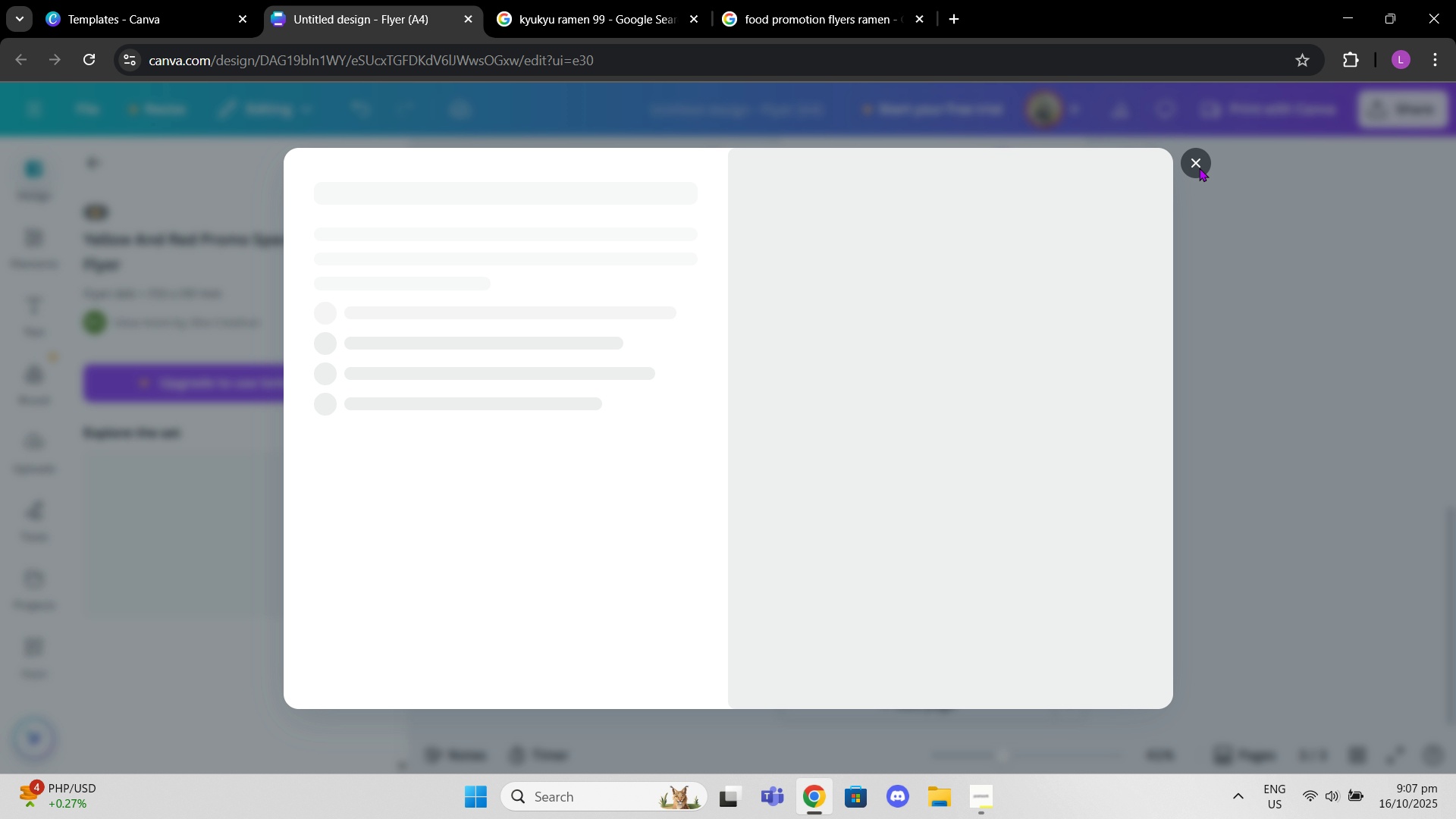 
left_click([1197, 172])
 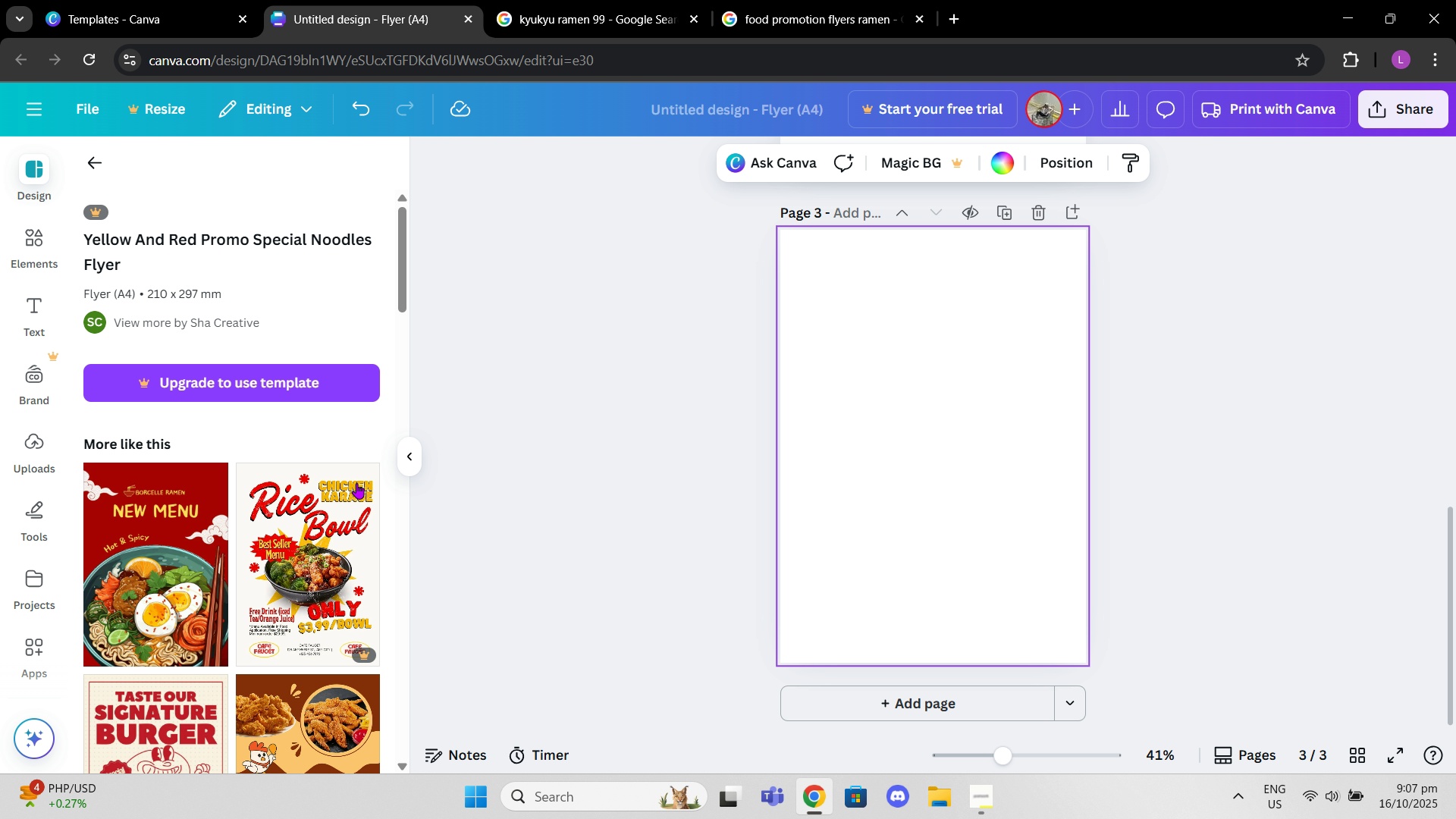 
scroll: coordinate [285, 645], scroll_direction: down, amount: 5.0
 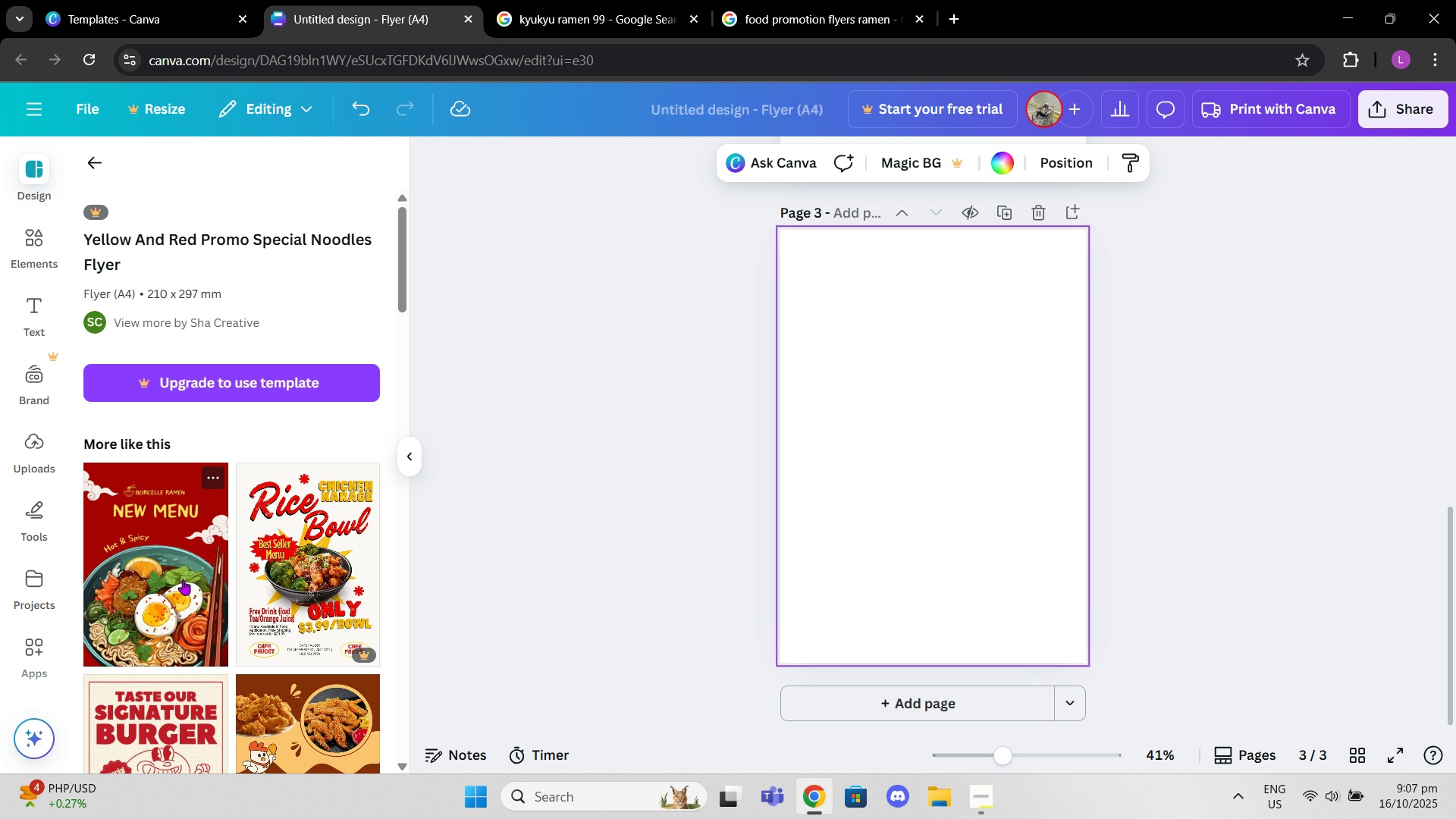 
left_click([183, 579])
 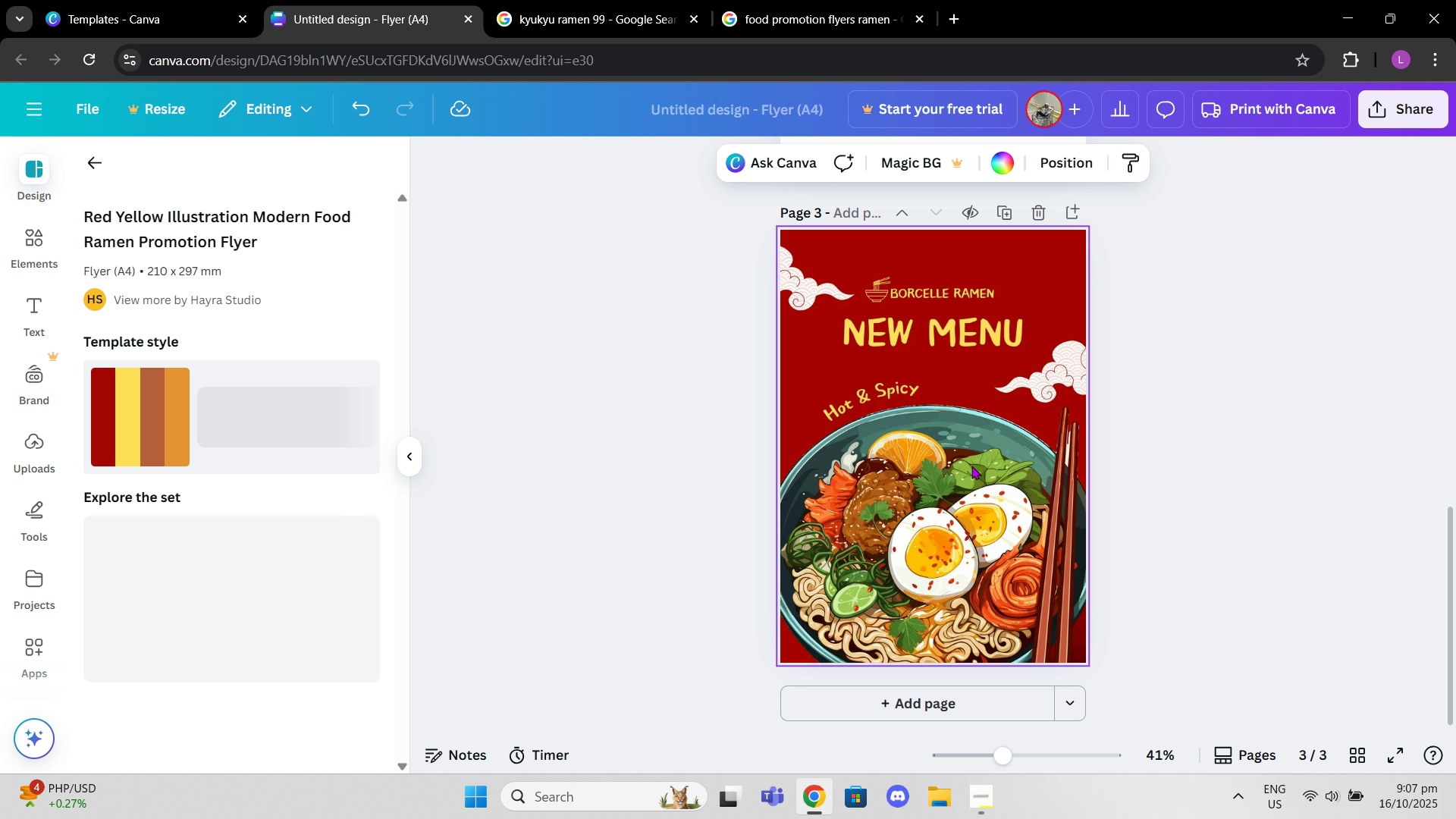 
scroll: coordinate [990, 477], scroll_direction: up, amount: 7.0
 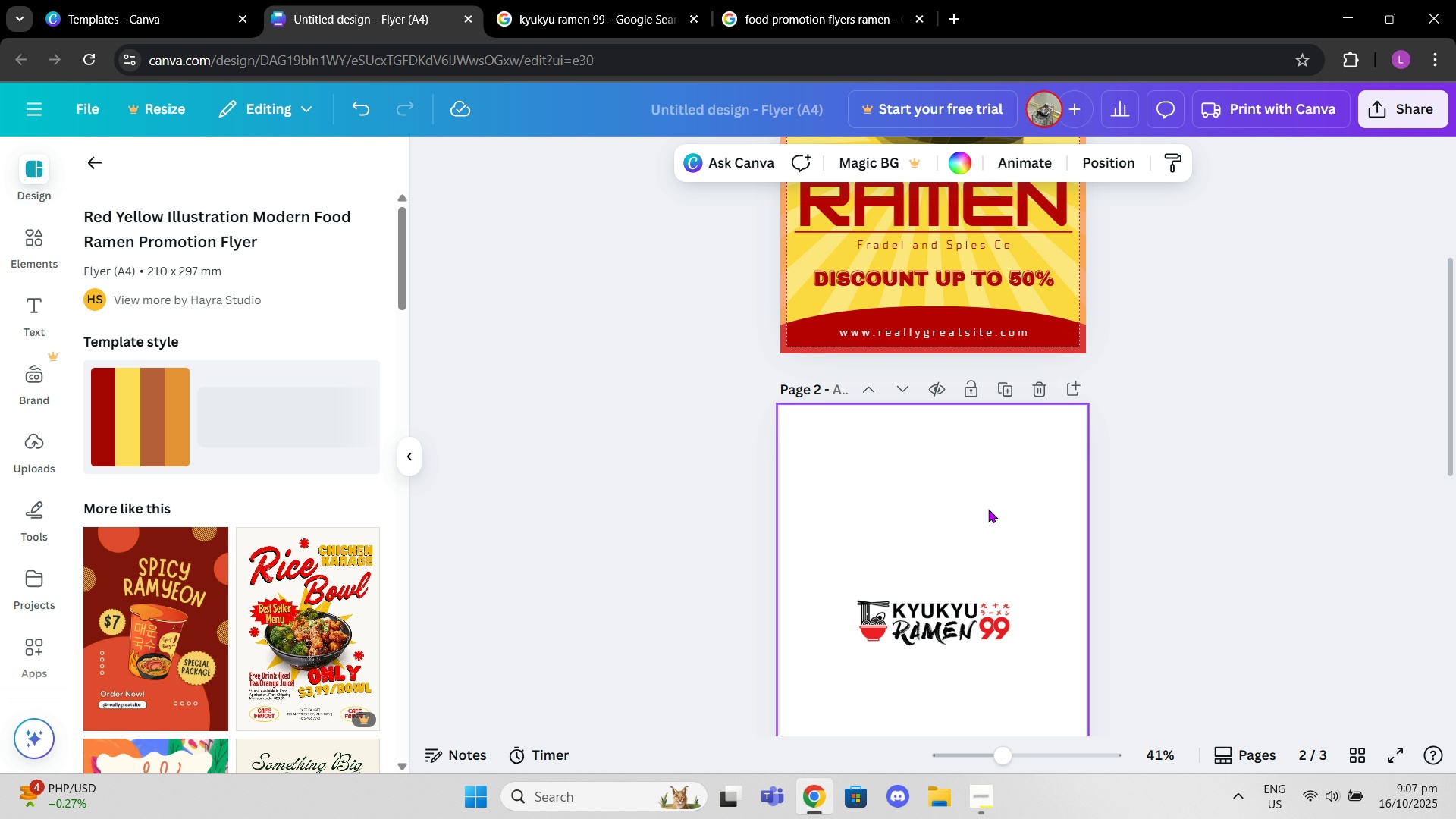 
scroll: coordinate [989, 510], scroll_direction: down, amount: 1.0
 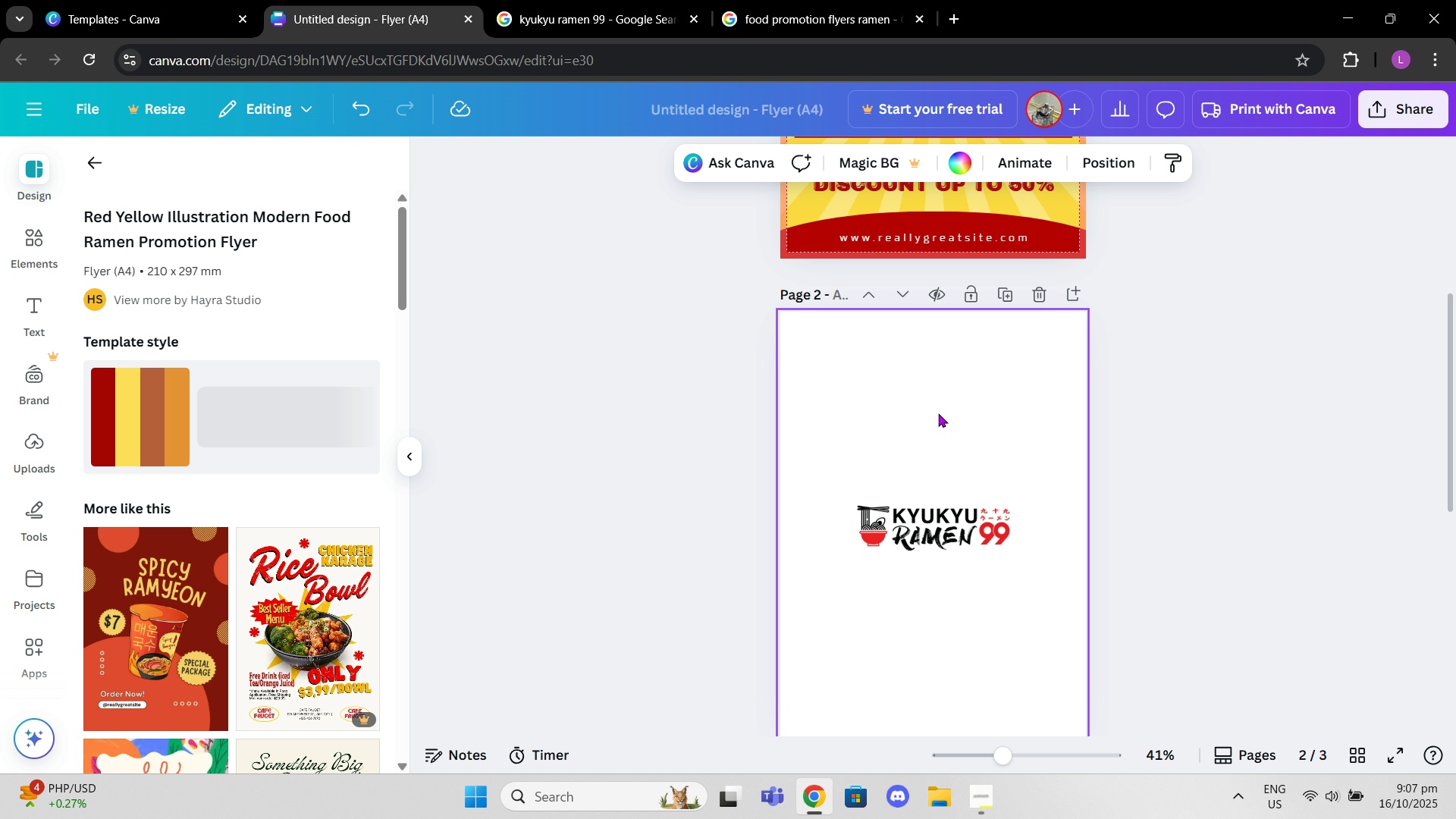 
left_click_drag(start_coordinate=[938, 413], to_coordinate=[1161, 688])
 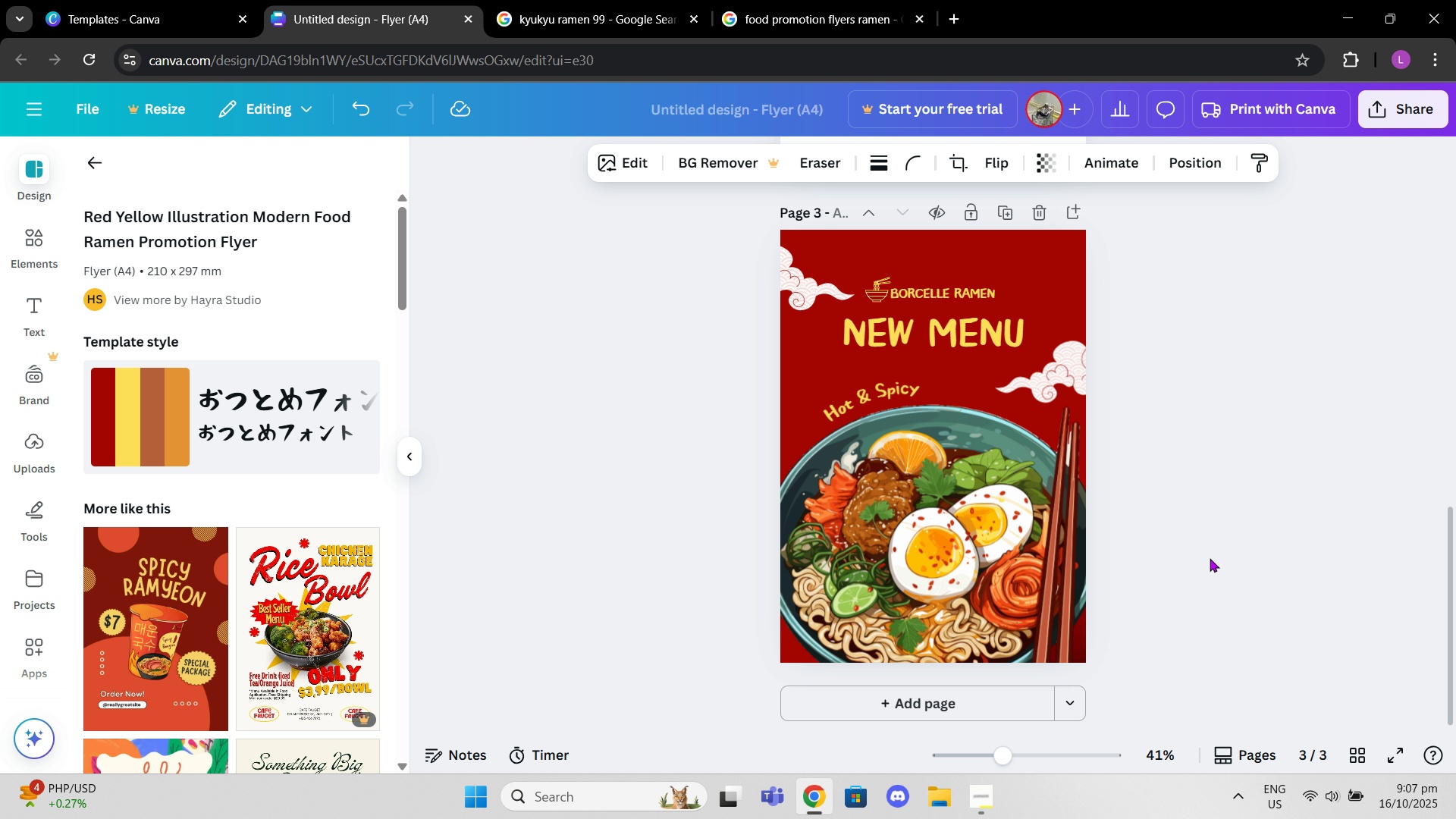 
scroll: coordinate [961, 523], scroll_direction: down, amount: 1.0
 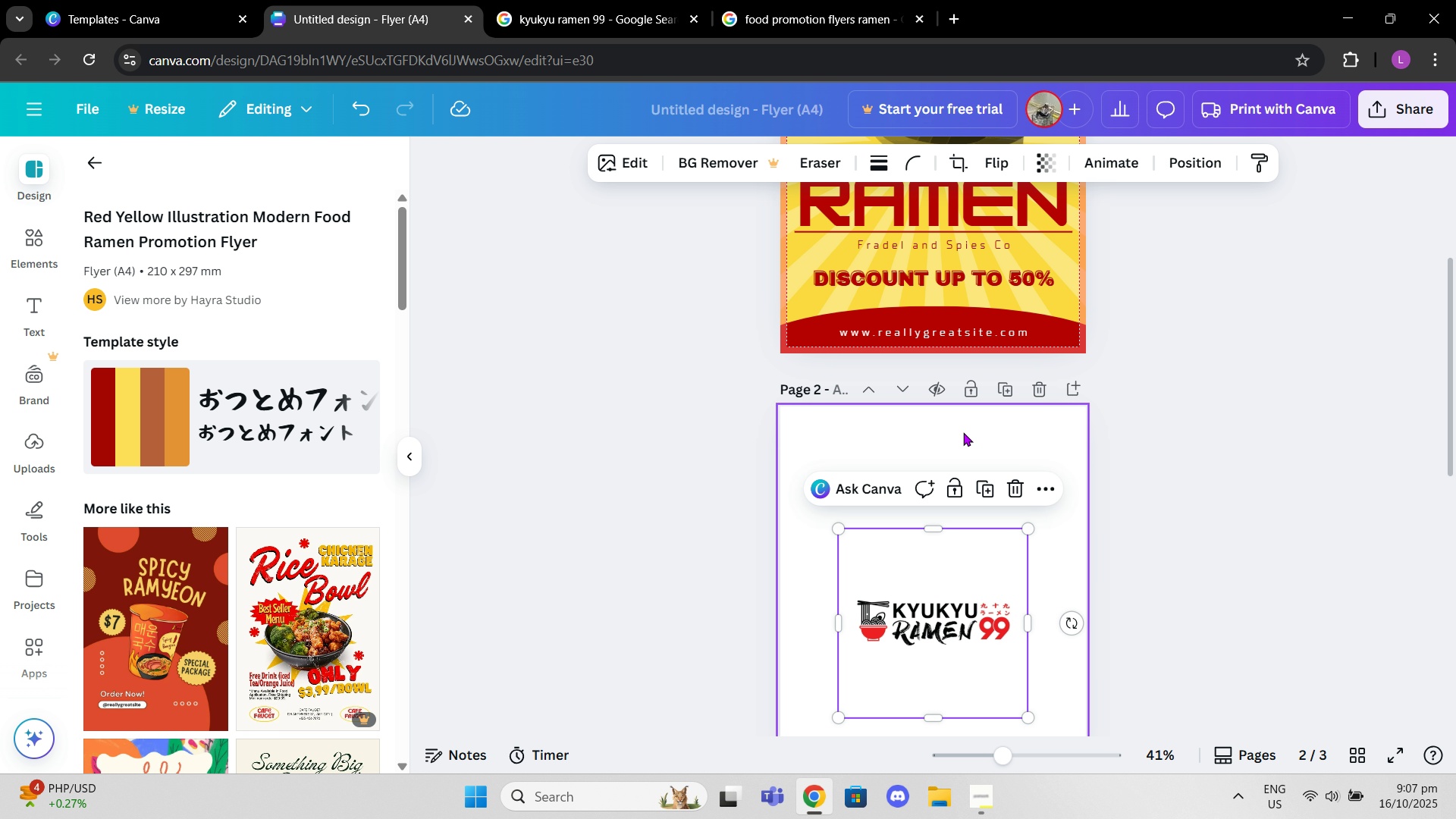 
left_click([963, 432])
 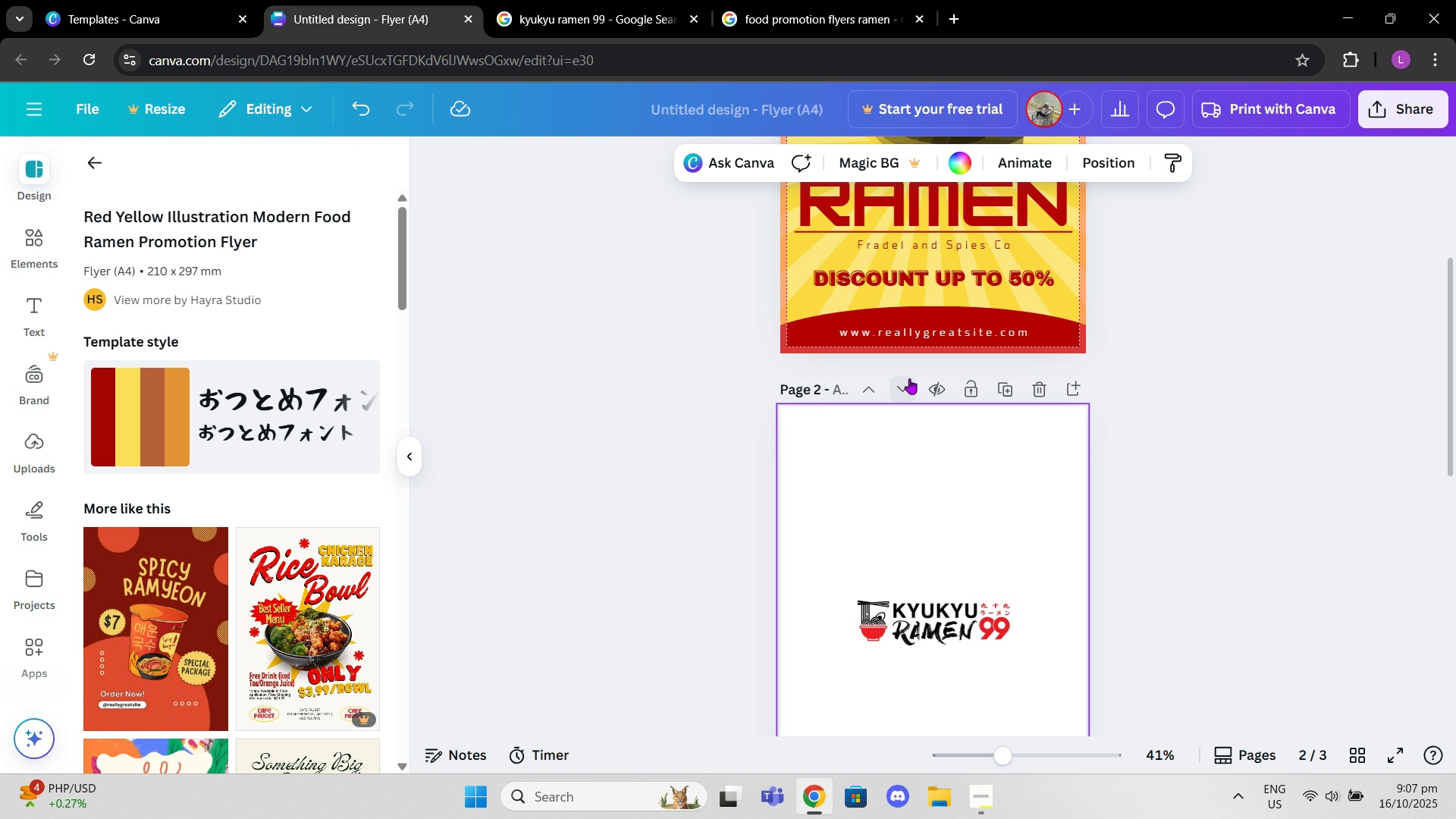 
left_click([909, 378])
 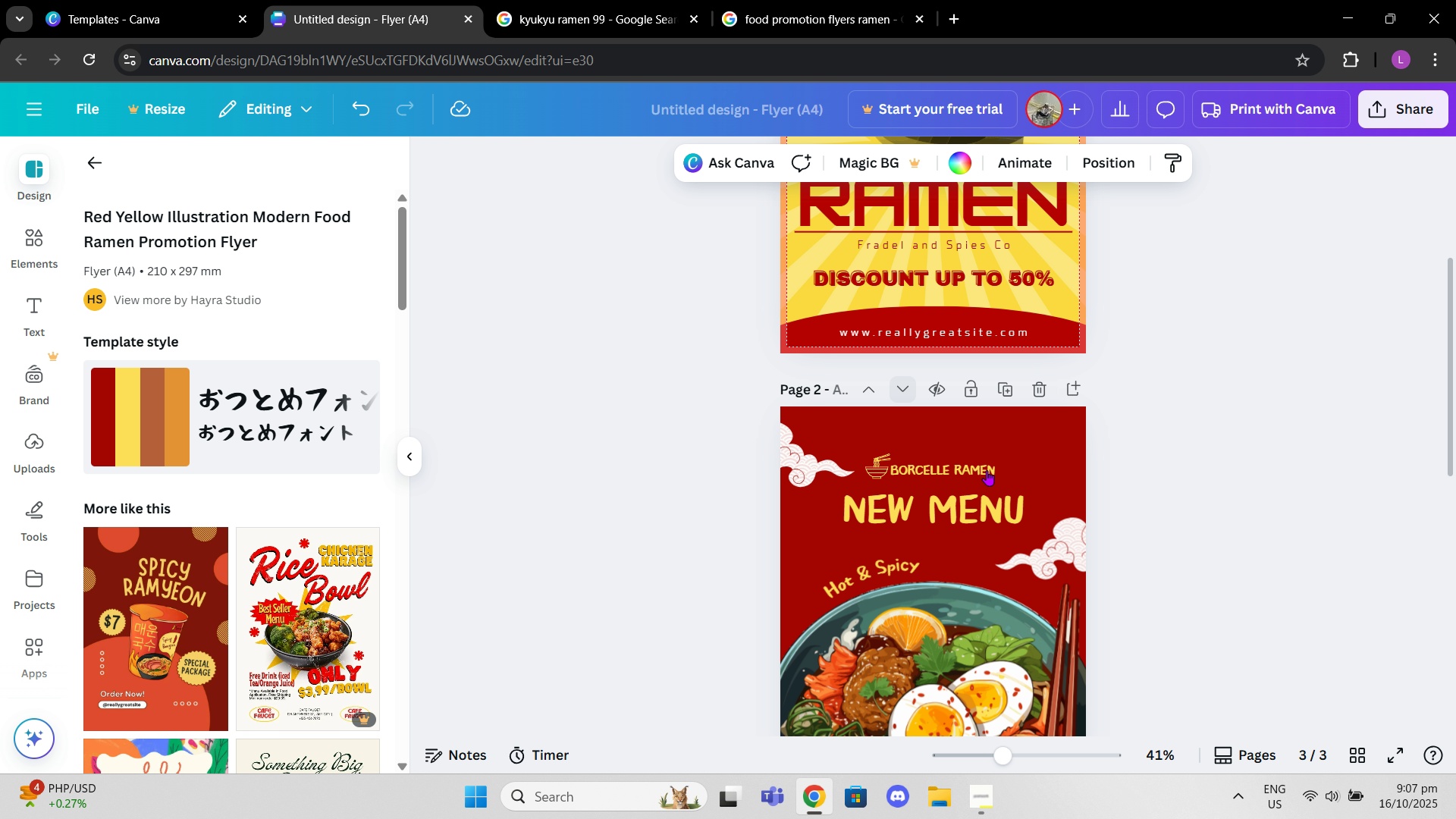 
scroll: coordinate [1009, 491], scroll_direction: down, amount: 13.0
 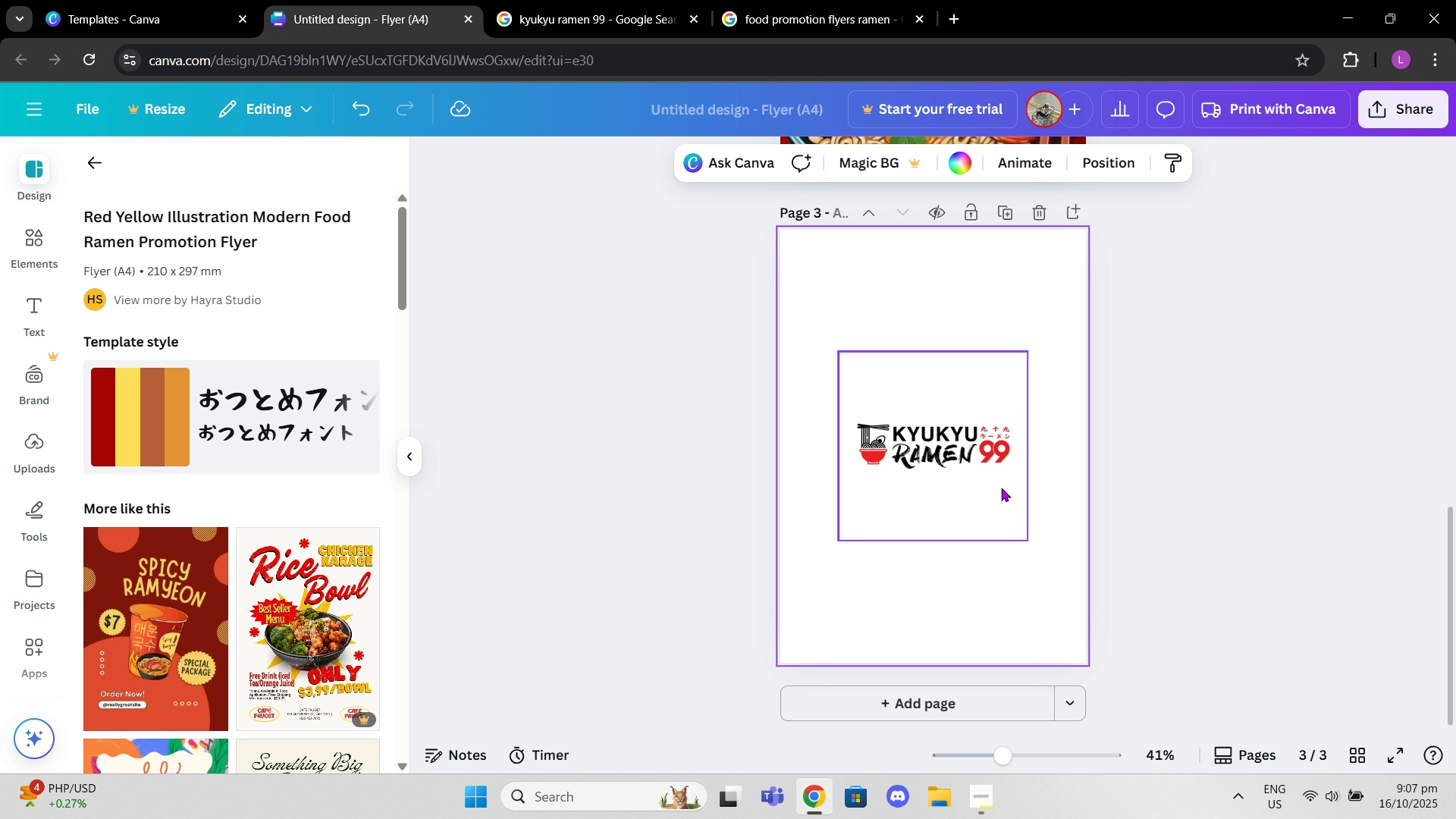 
left_click([1001, 488])
 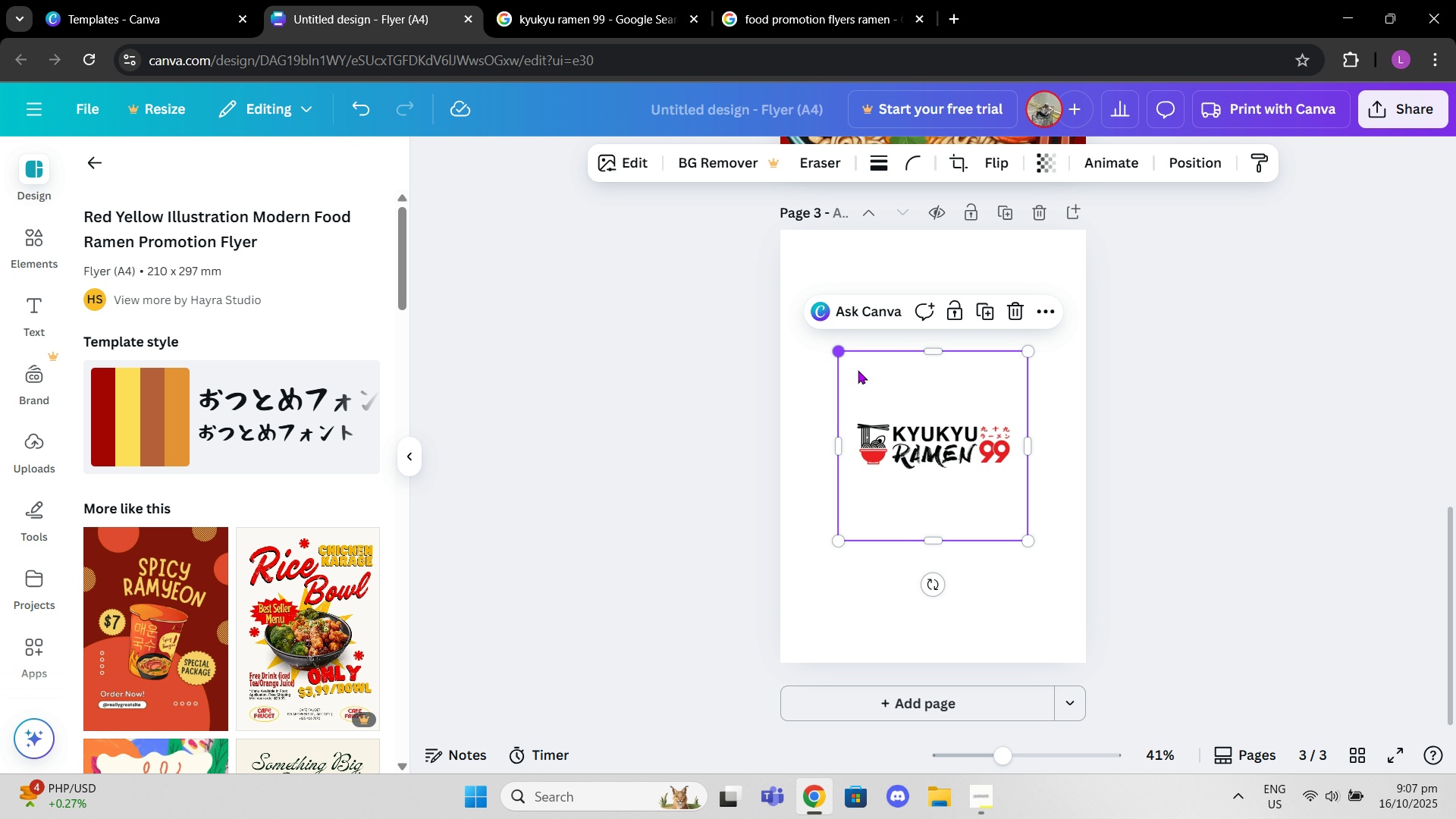 
right_click([883, 390])
 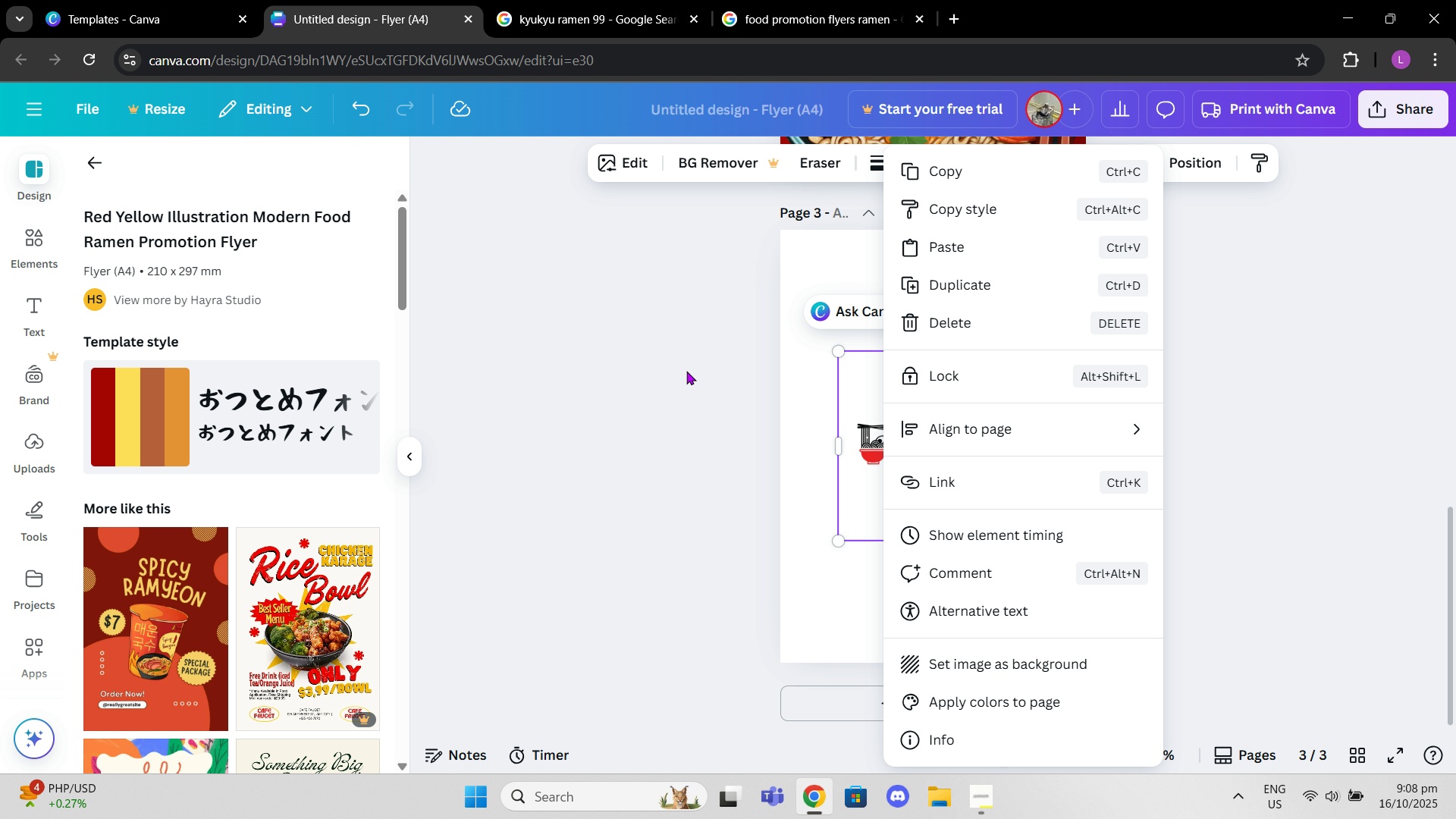 
left_click([679, 369])
 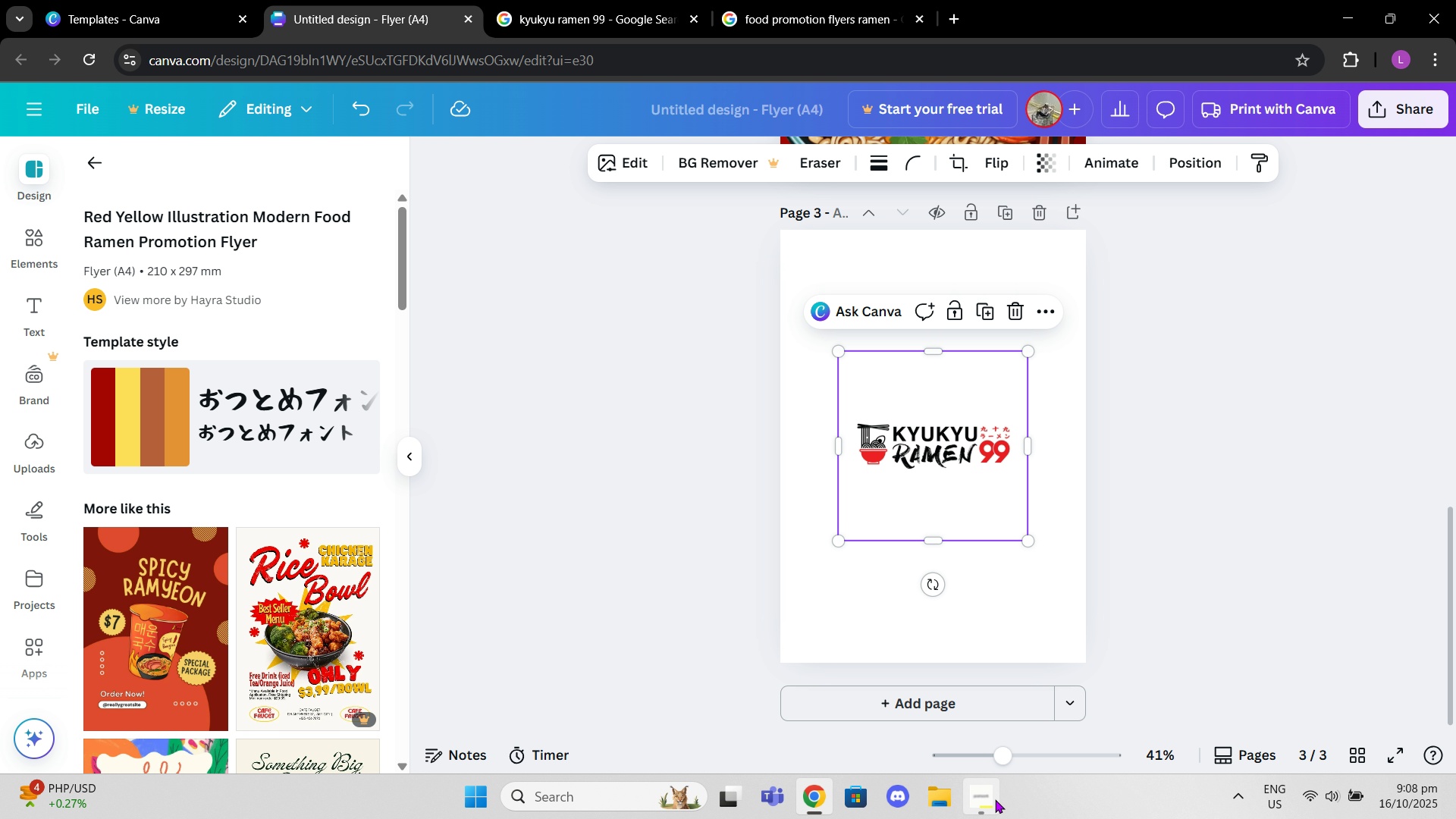 
left_click([993, 799])